 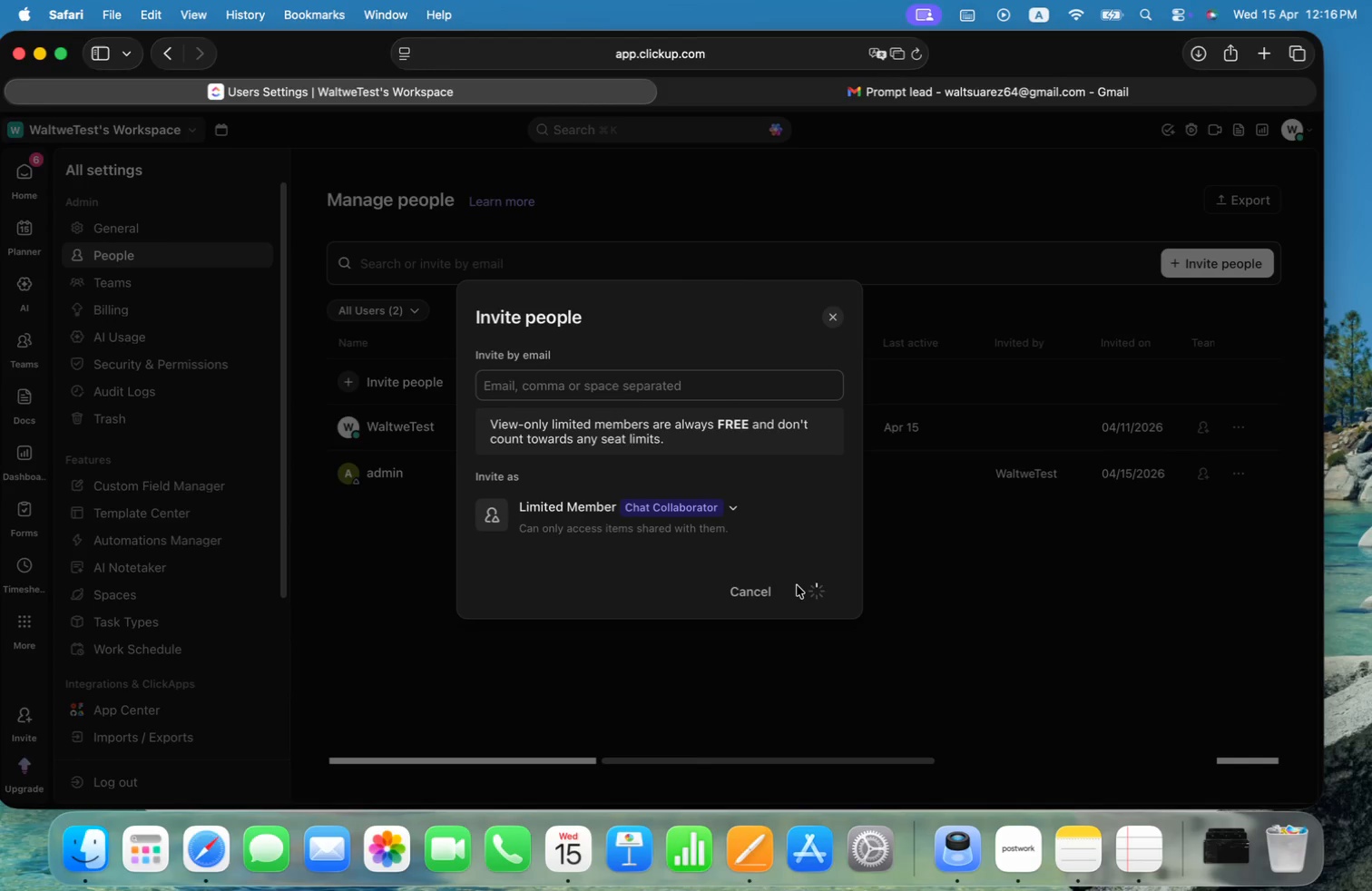 
left_click([598, 396])
 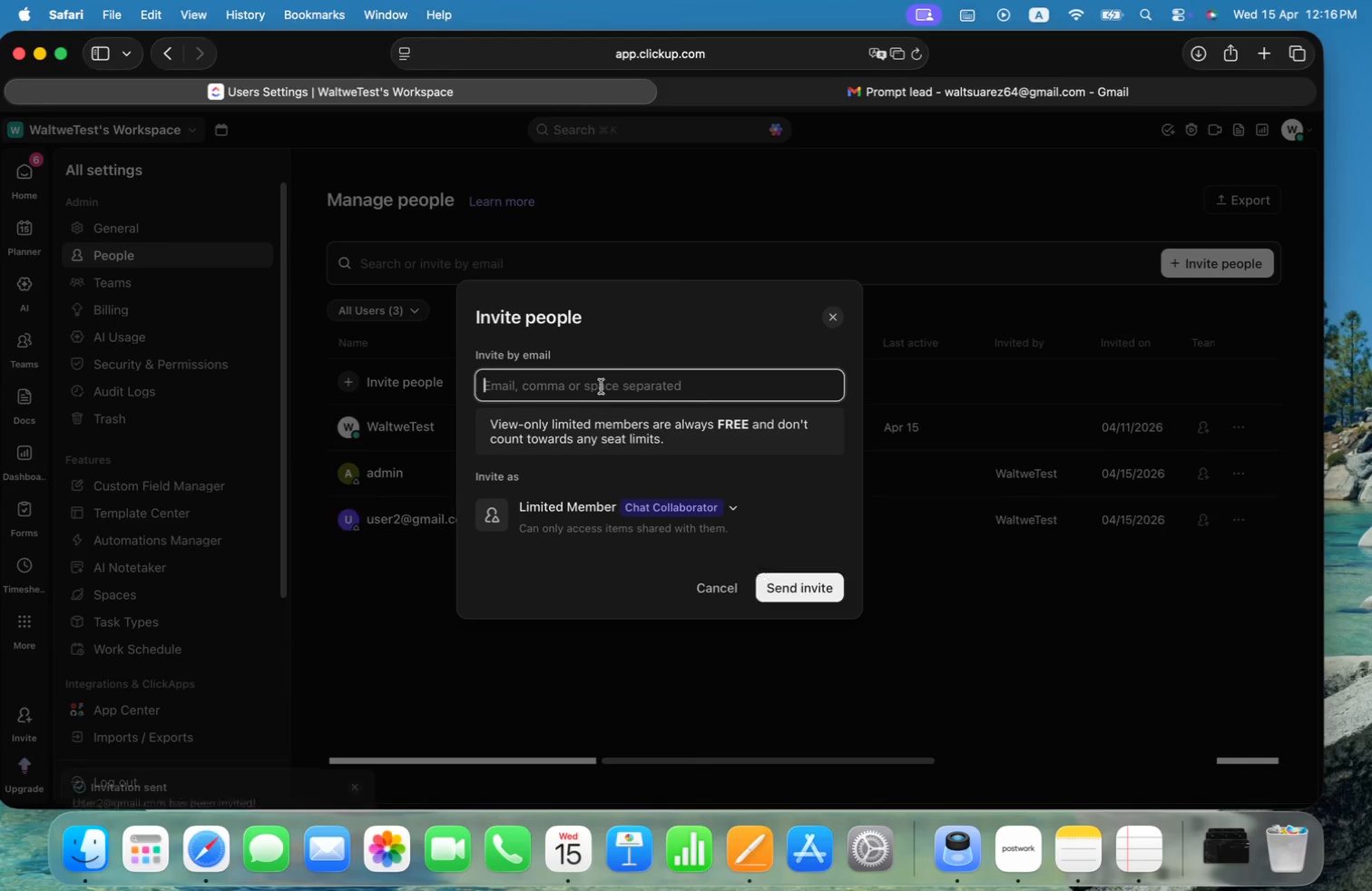 
left_click([603, 386])
 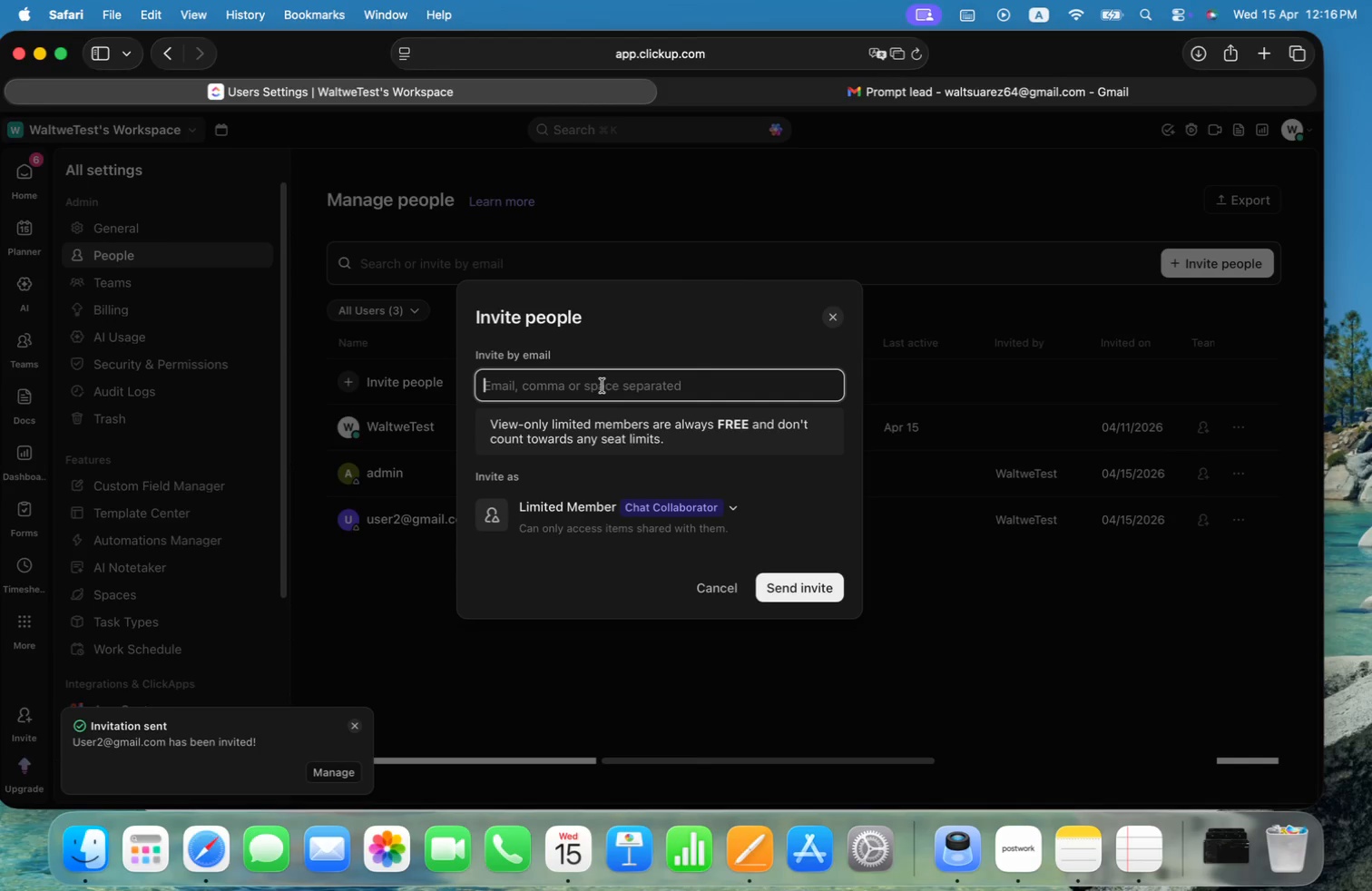 
type(User3)
 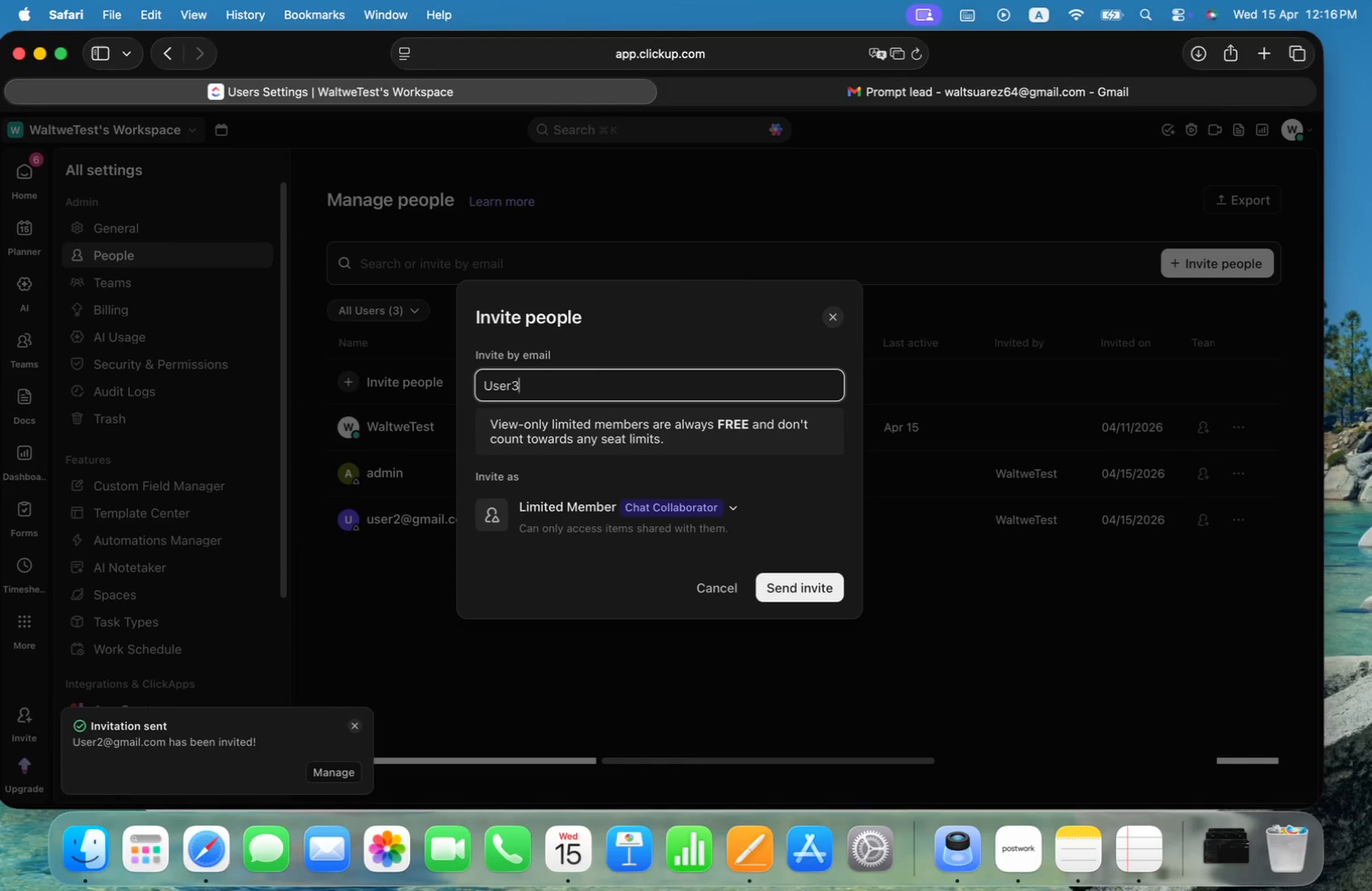 
key(ArrowLeft)
 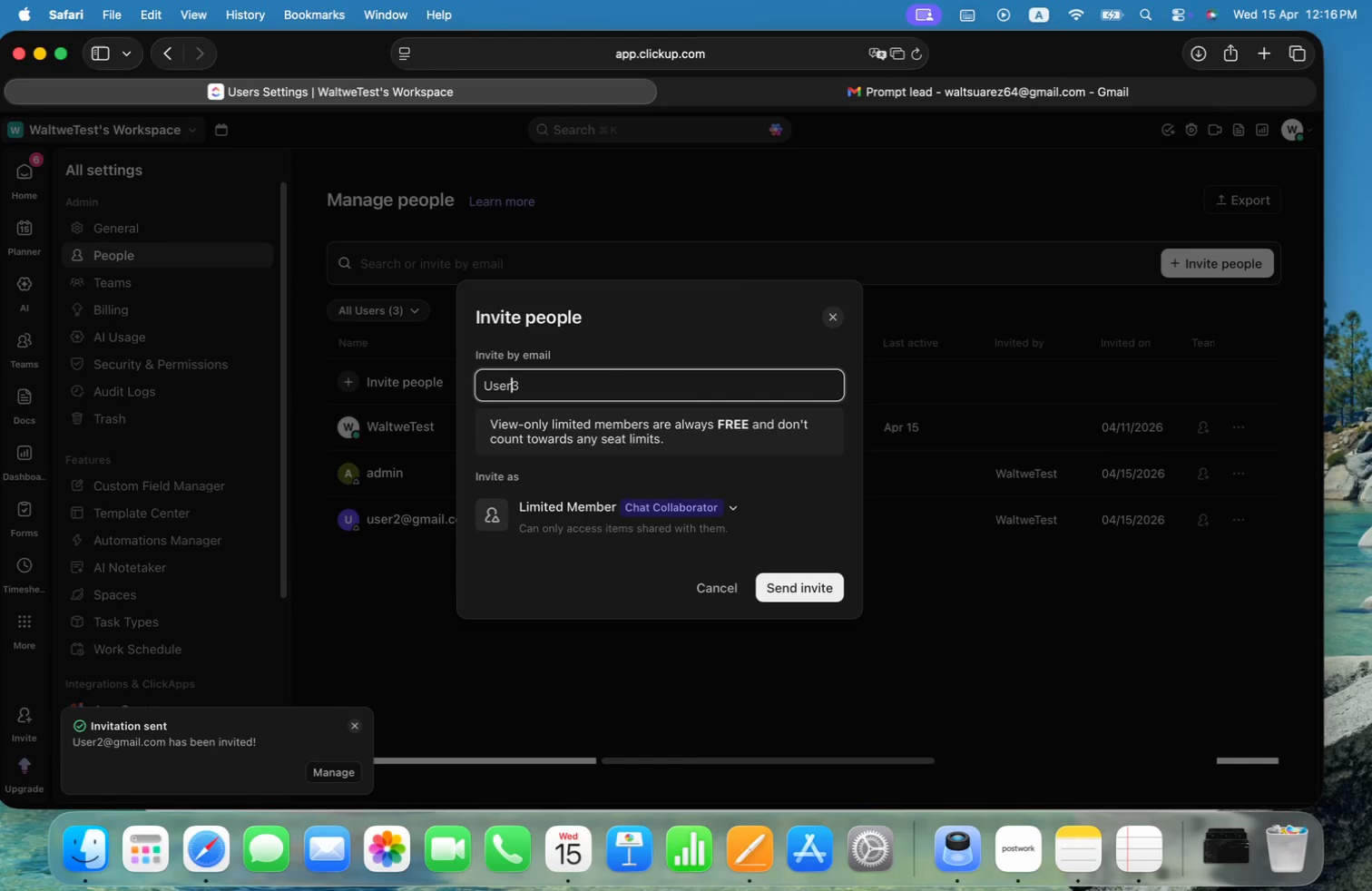 
key(Alt+Shift+ArrowLeft)
 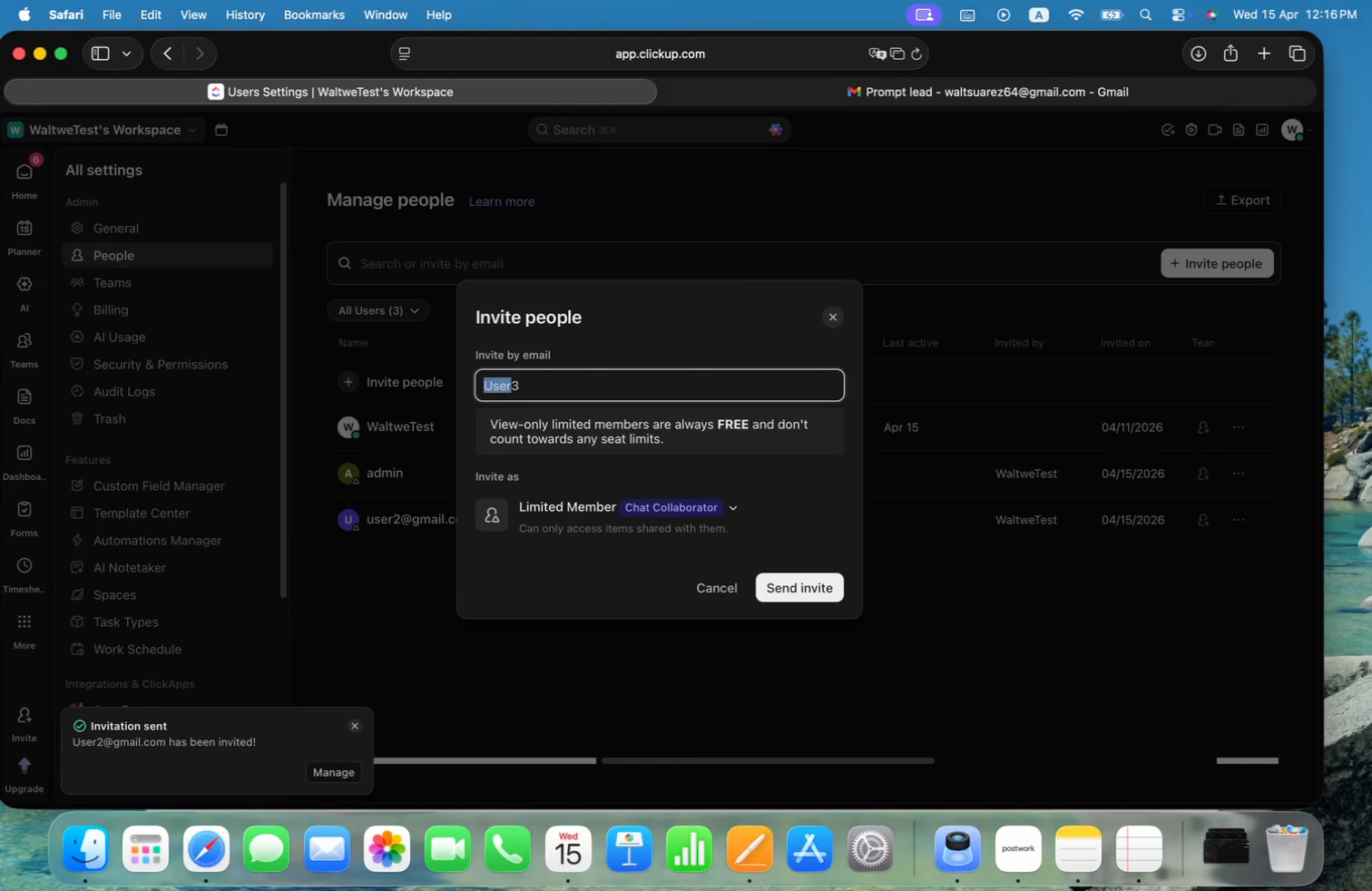 
type(Agent)
 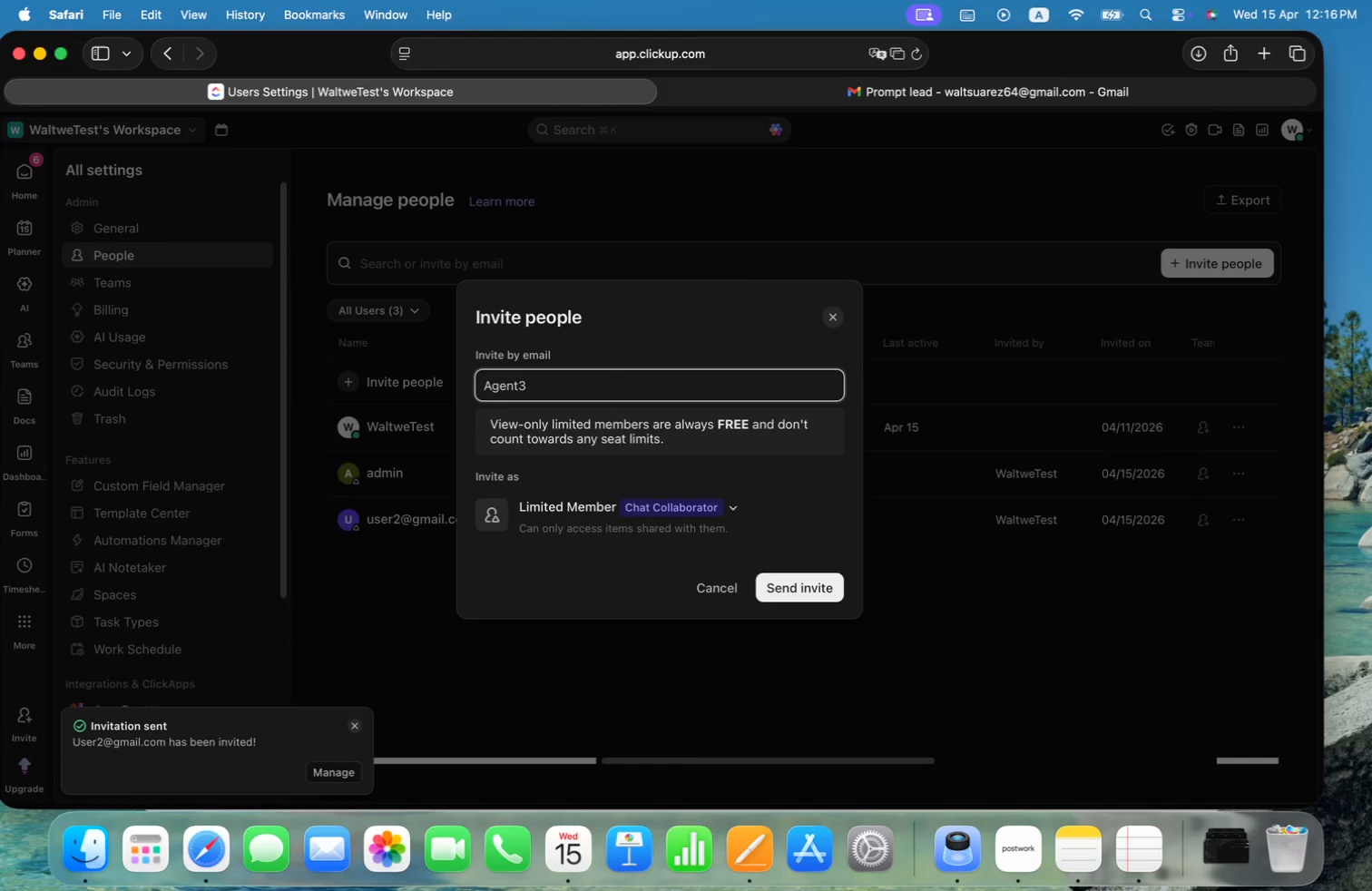 
key(Meta+CommandLeft)
 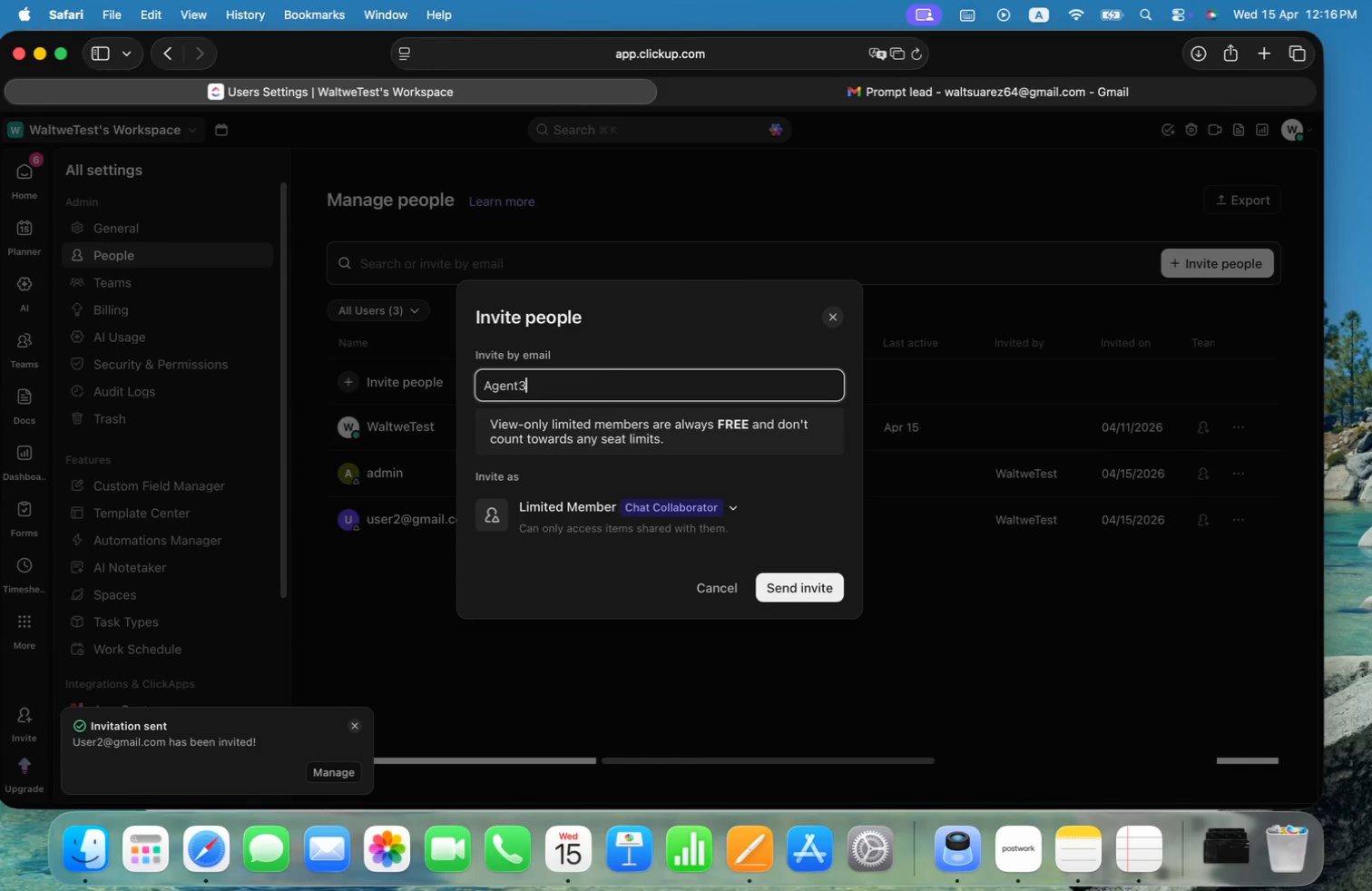 
key(Meta+ArrowRight)
 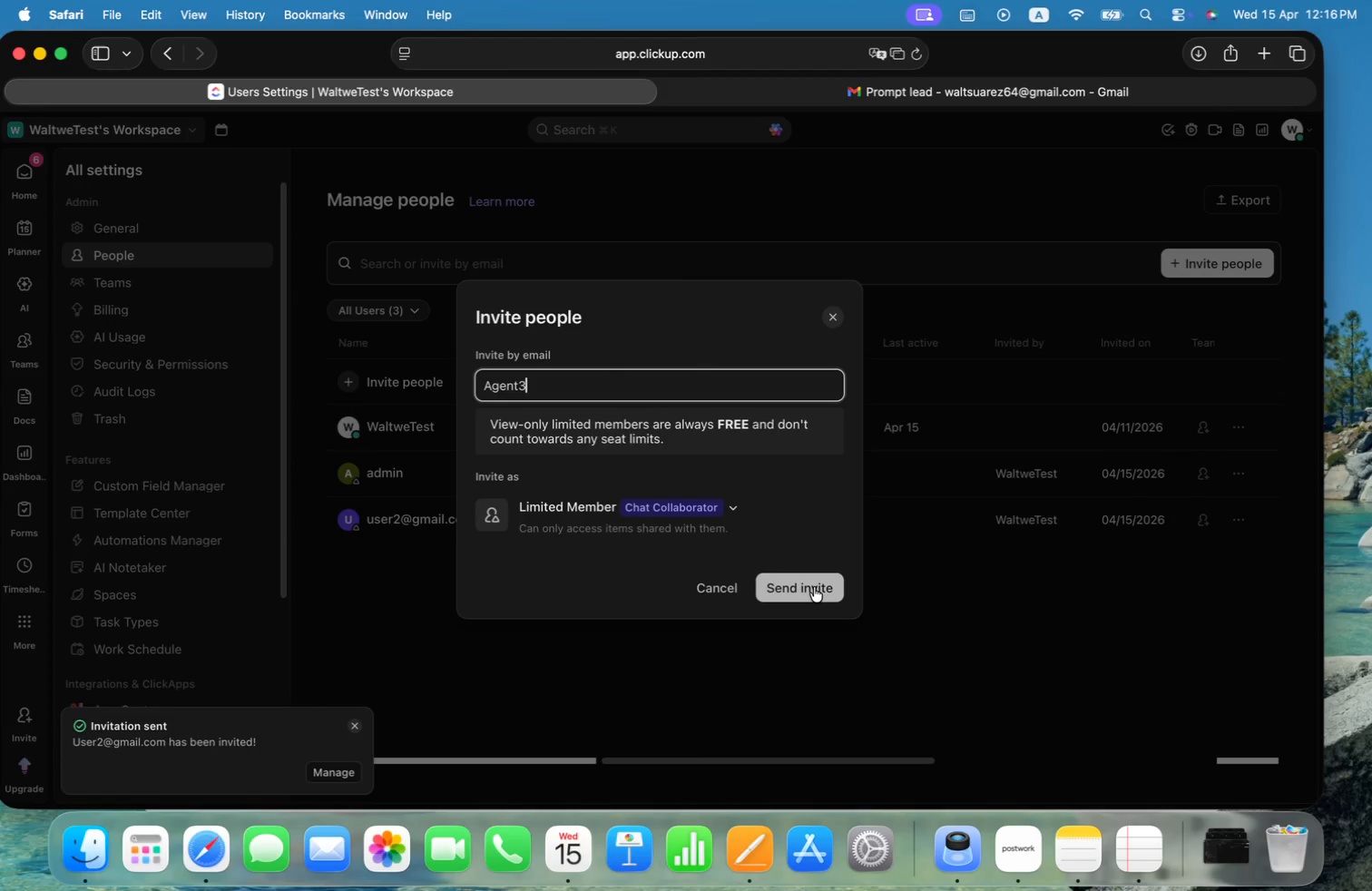 
left_click([814, 587])
 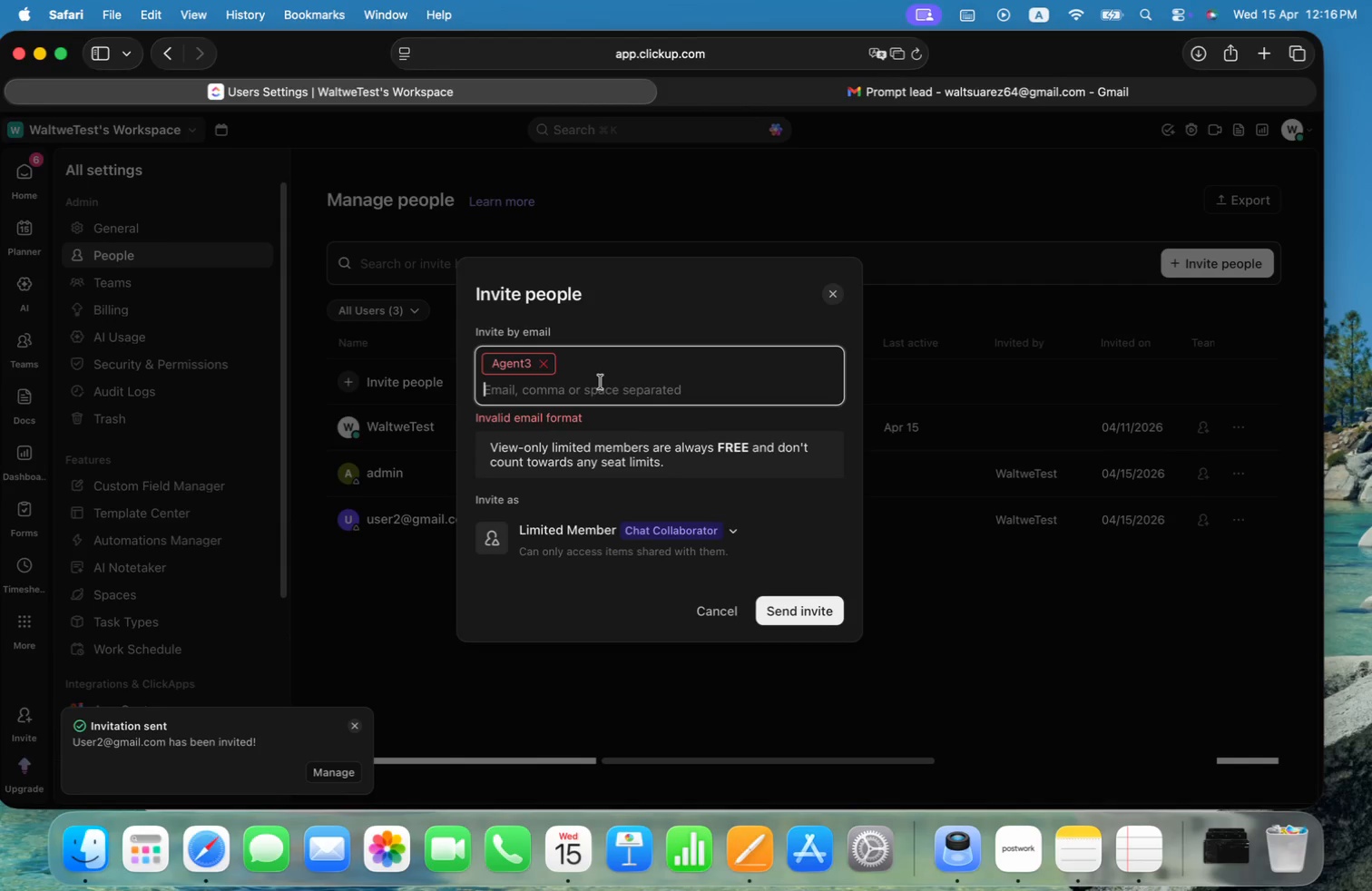 
key(Backspace)
type(agen)
key(Backspace)
key(Backspace)
key(Backspace)
key(Backspace)
type(Agent3@gmail.com)
 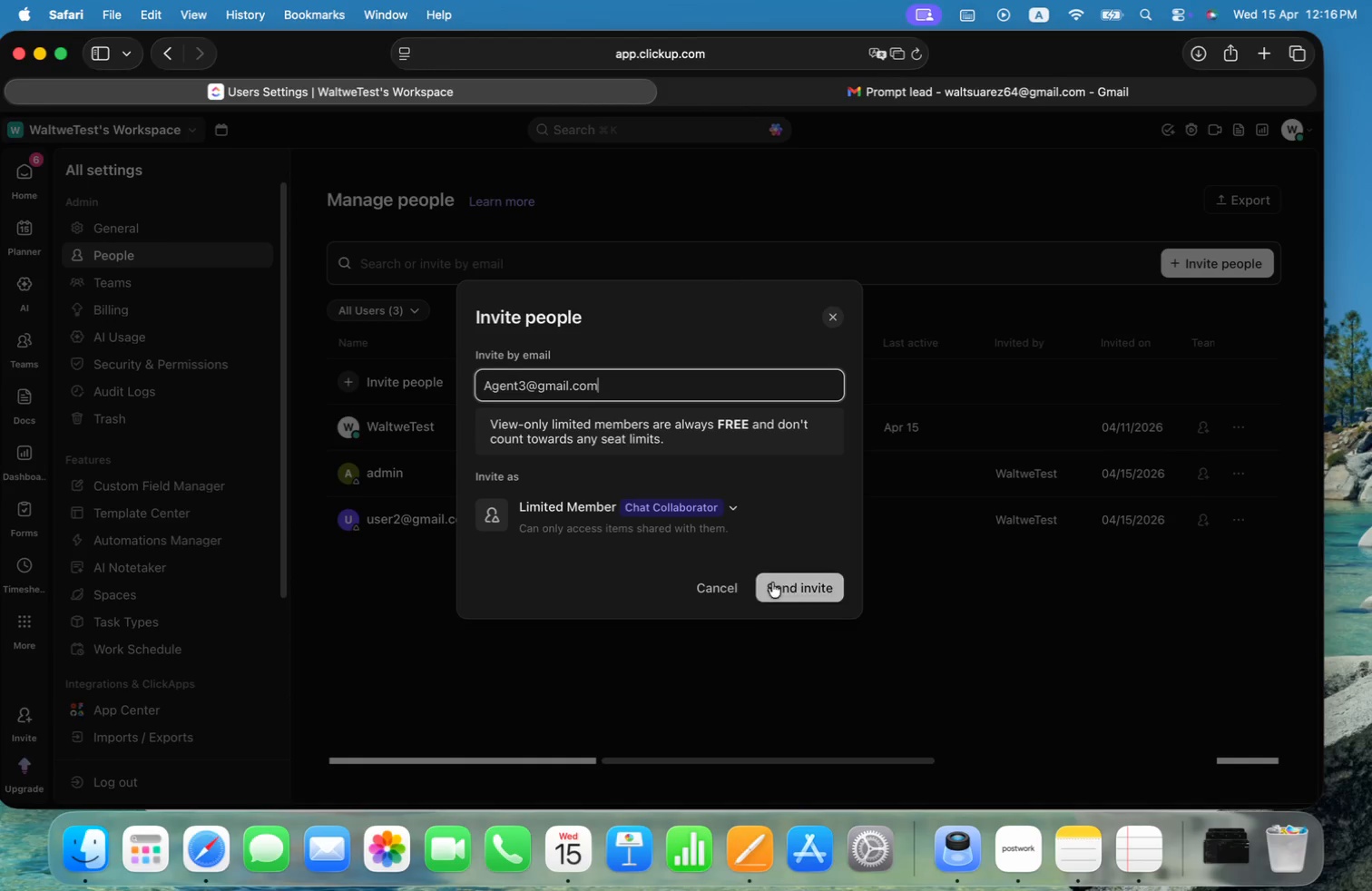 
left_click([786, 585])
 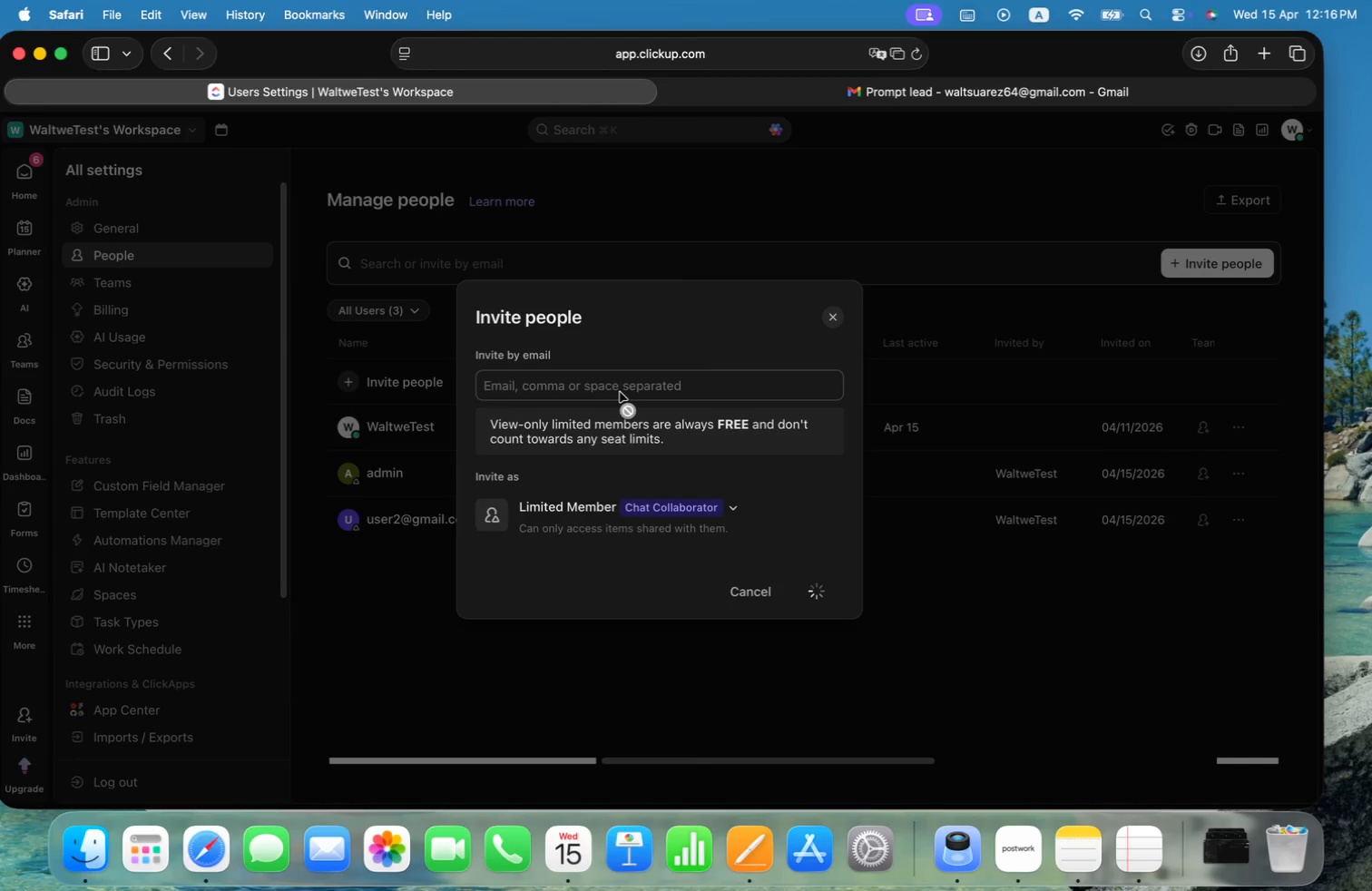 
left_click([622, 388])
 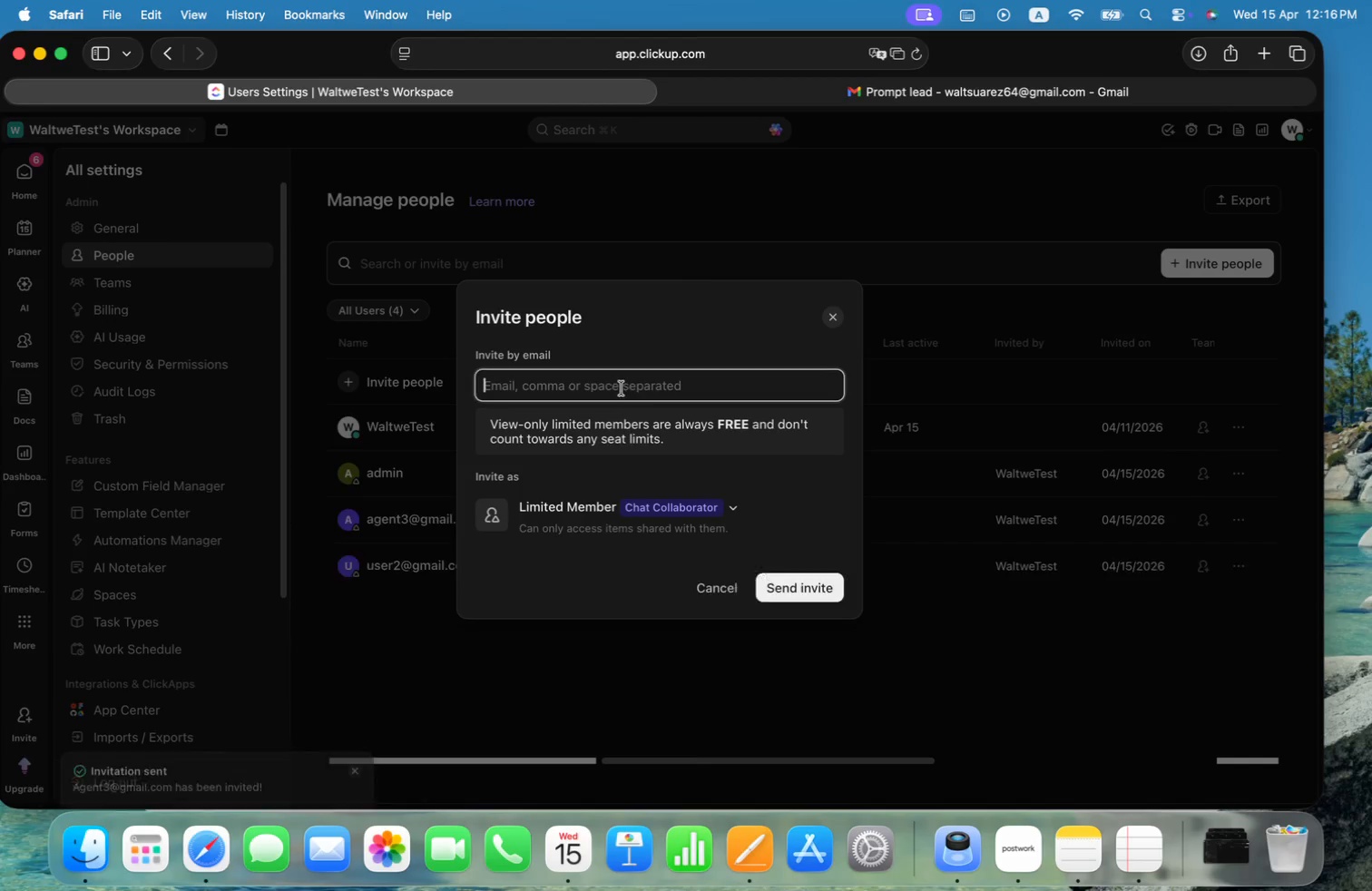 
type(Agente4@gmail.com)
 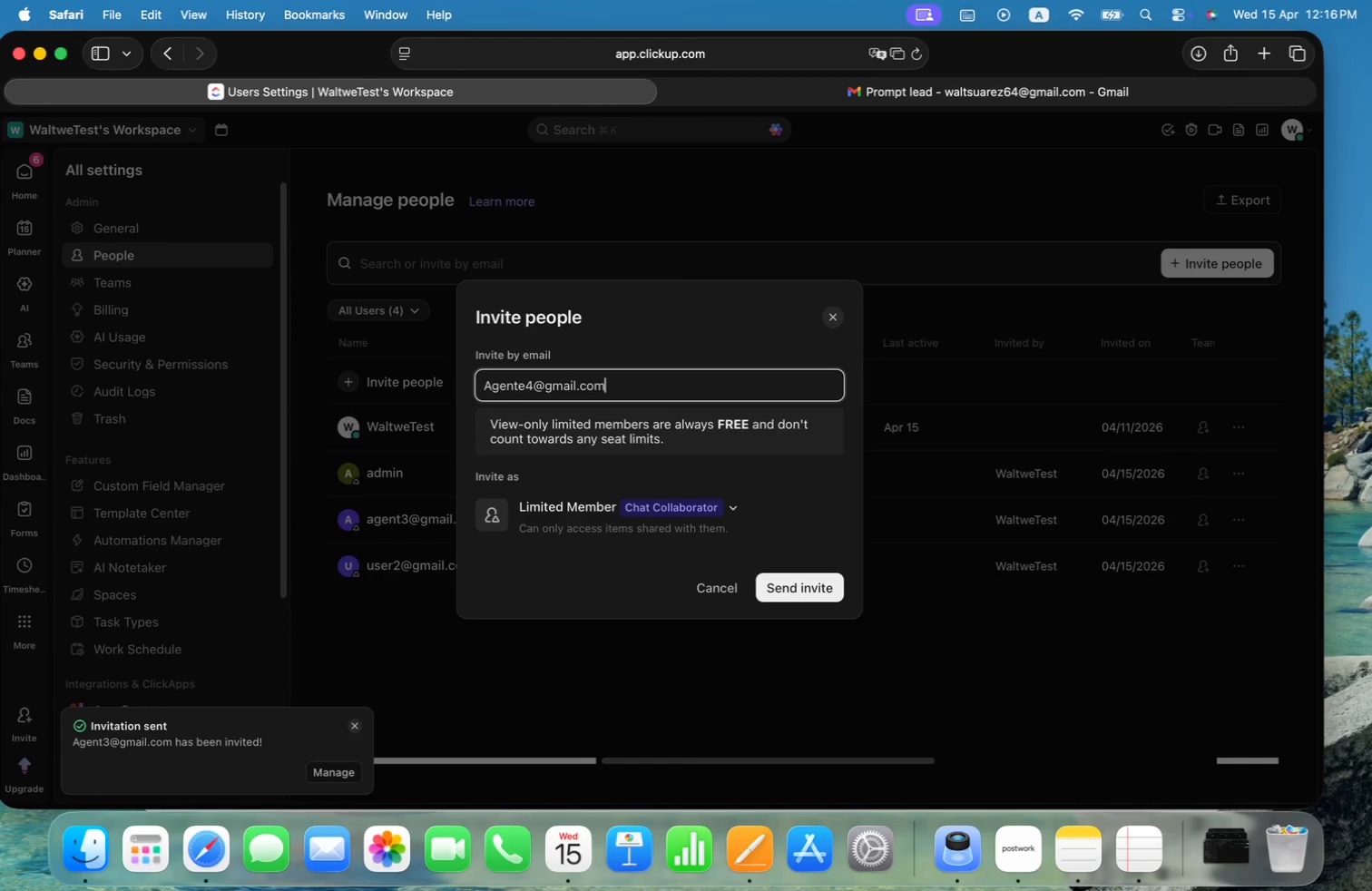 
left_click([796, 587])
 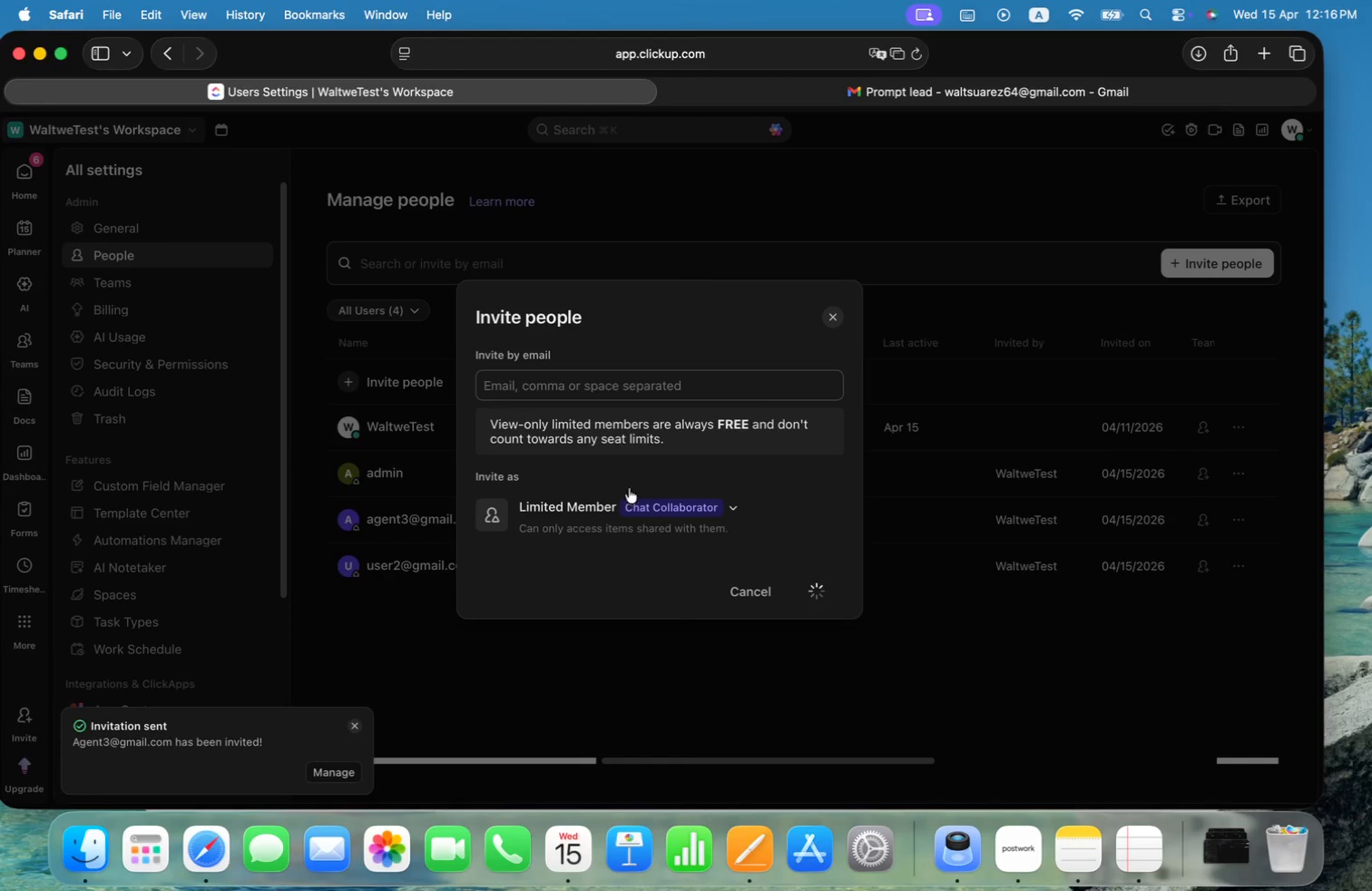 
left_click([609, 383])
 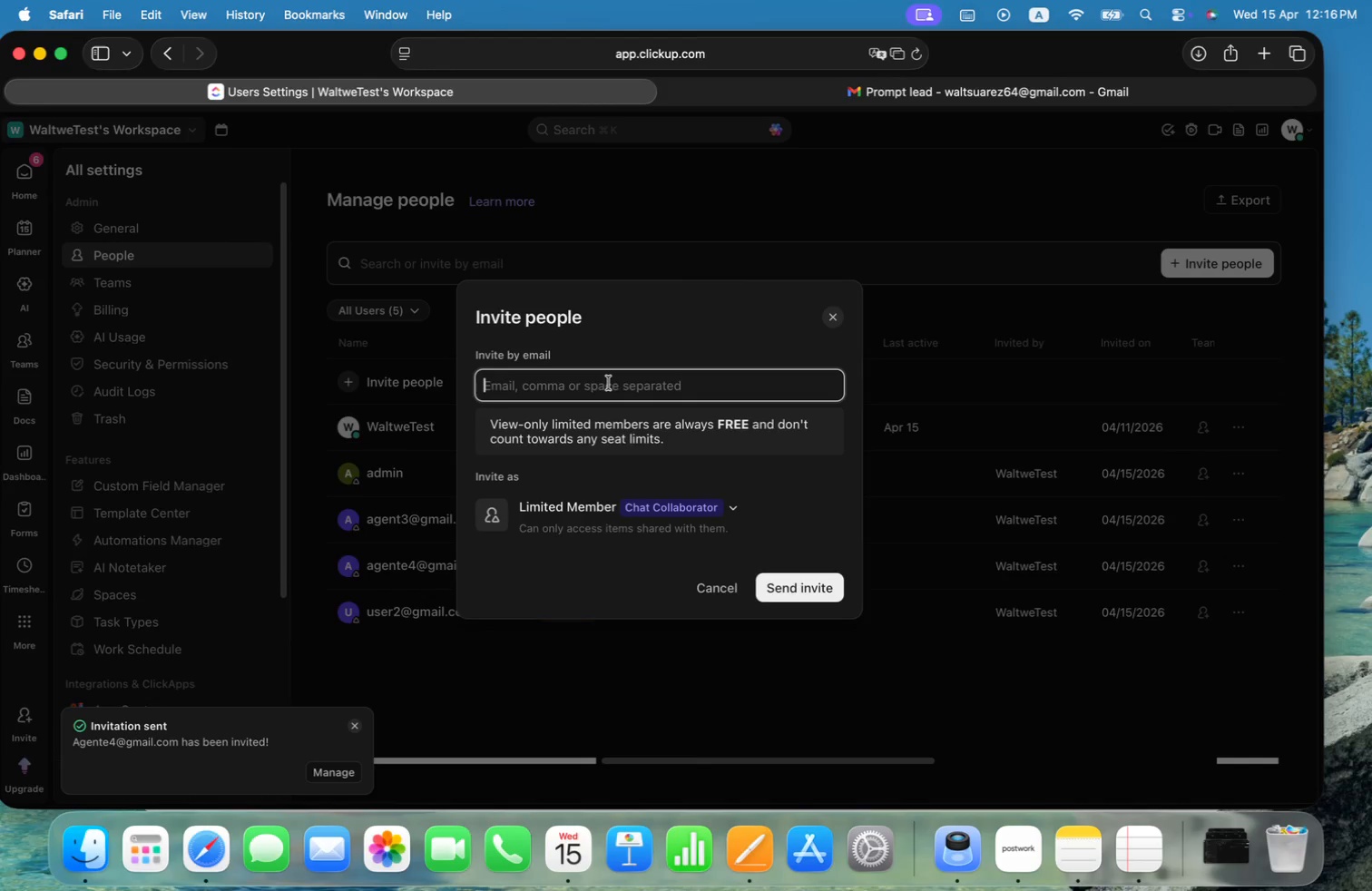 
type(Agent5@gmail.com)
 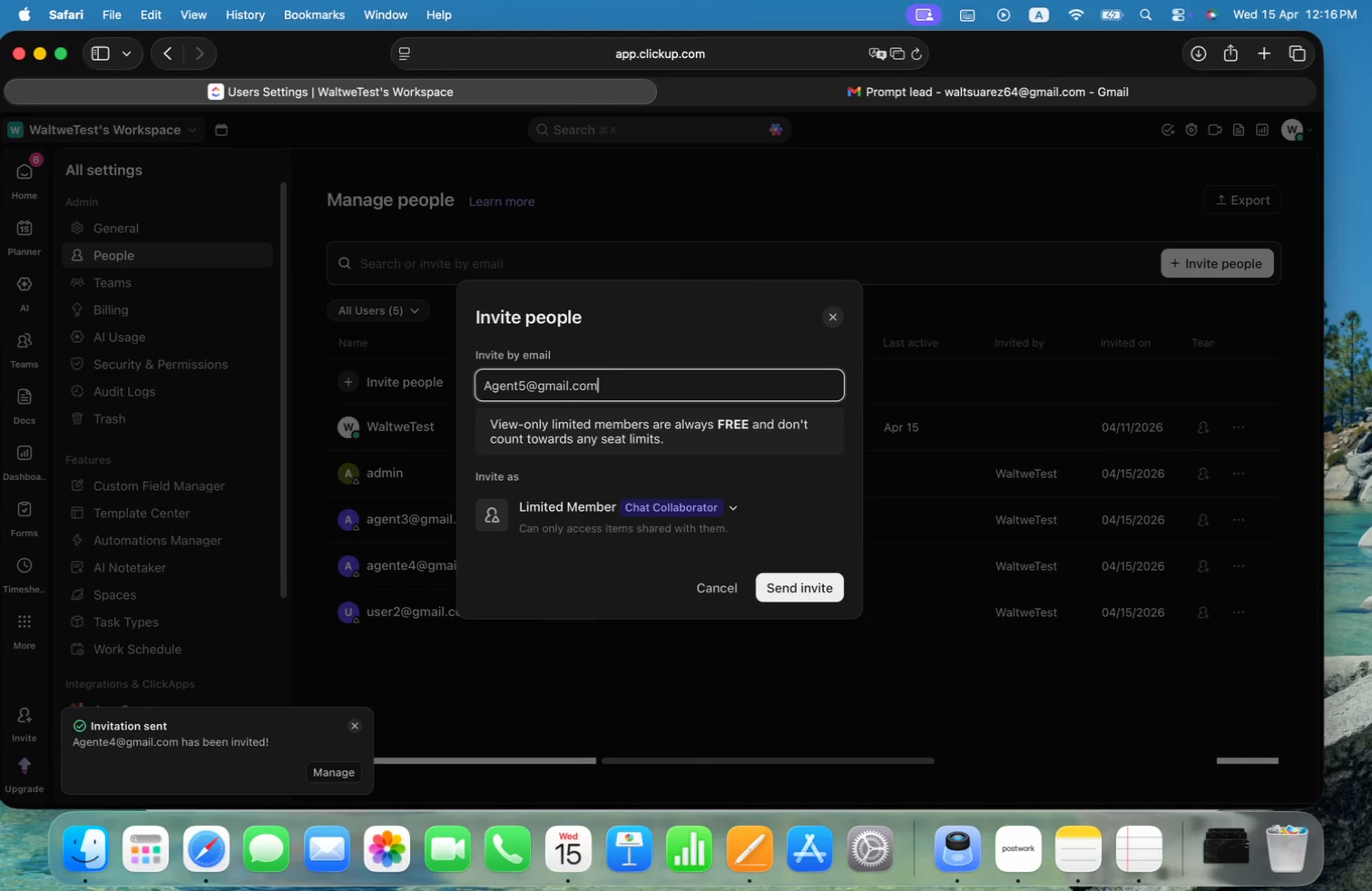 
left_click([795, 585])
 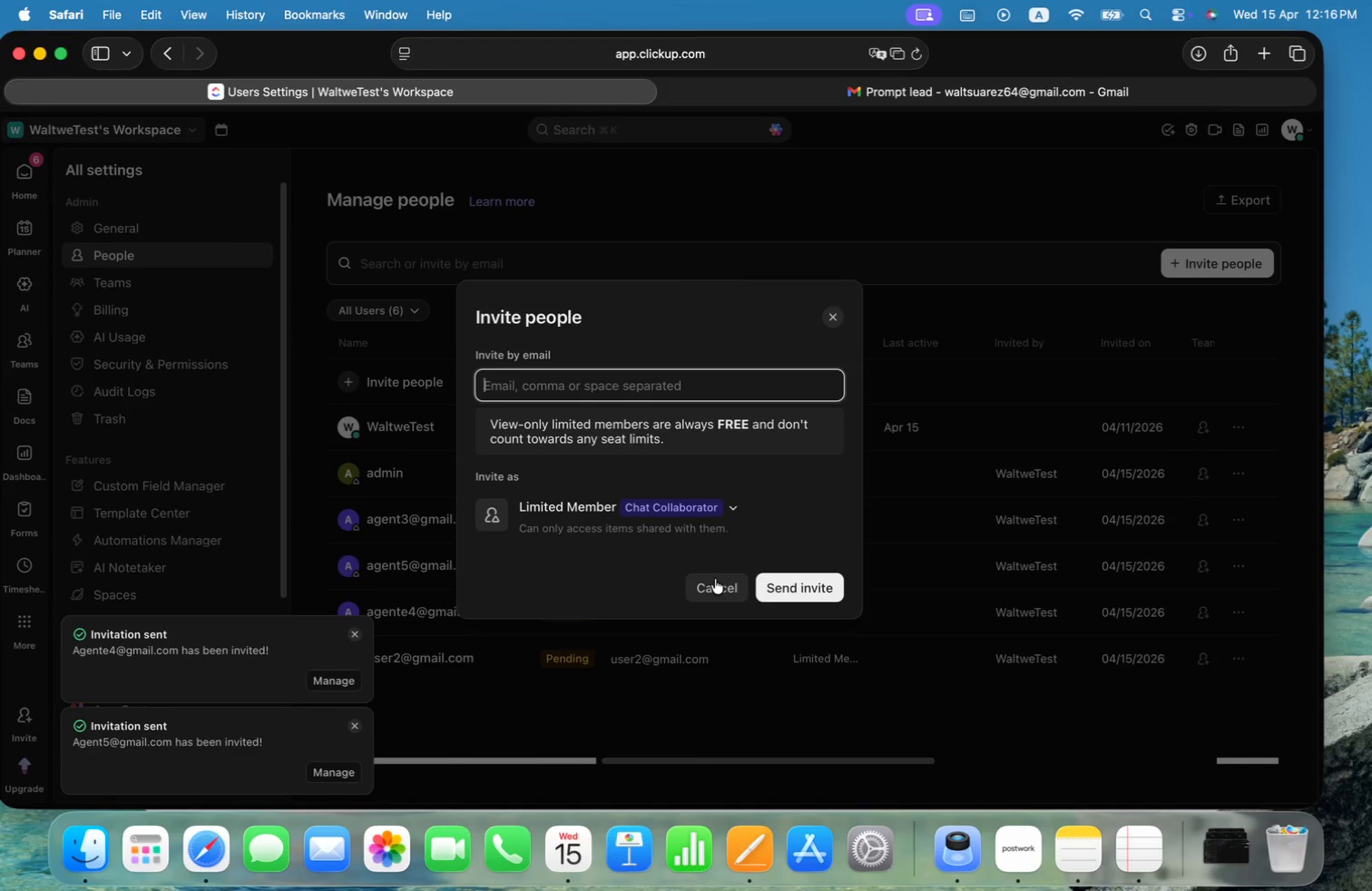 
left_click([831, 312])
 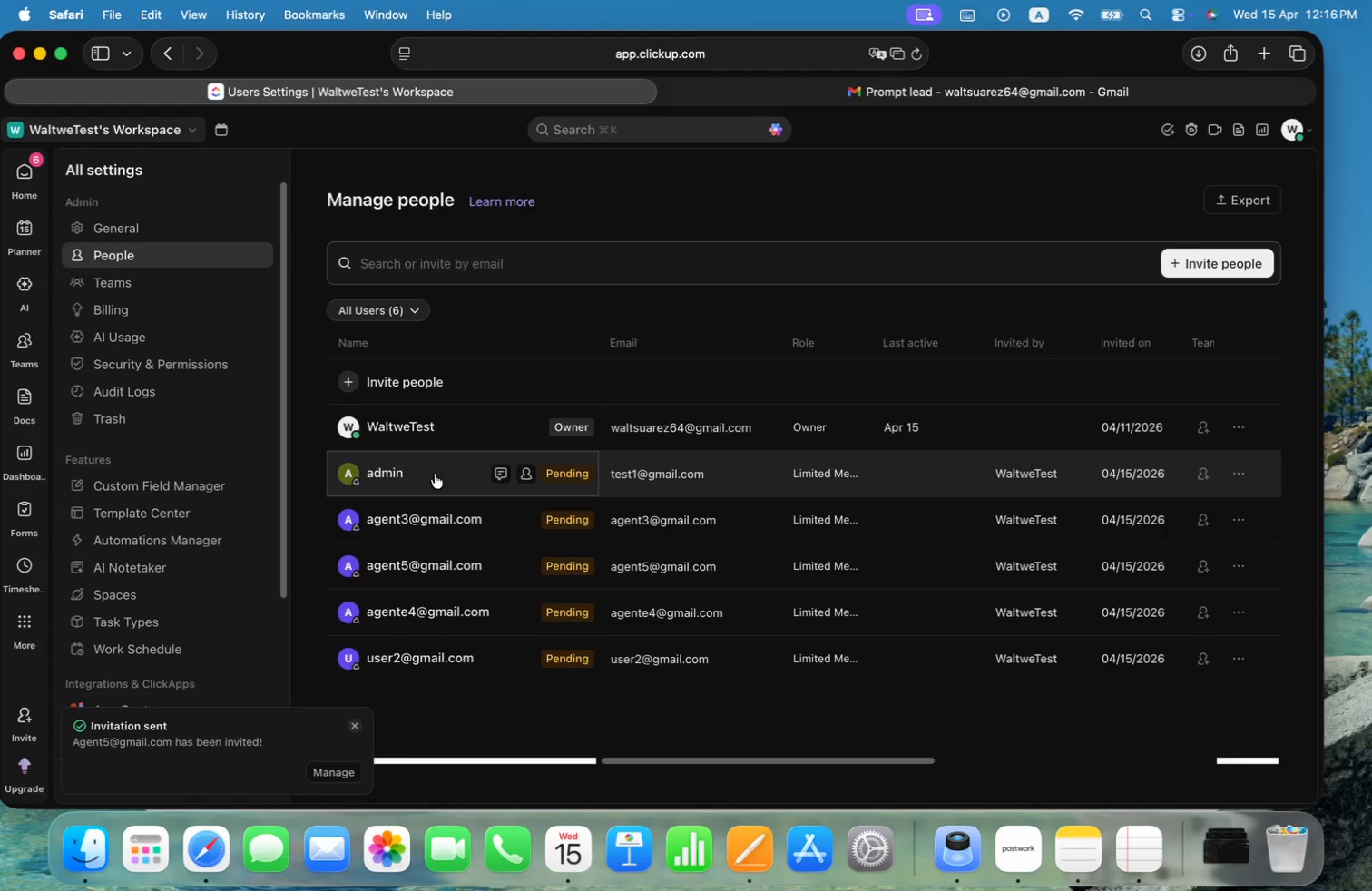 
left_click([1246, 473])
 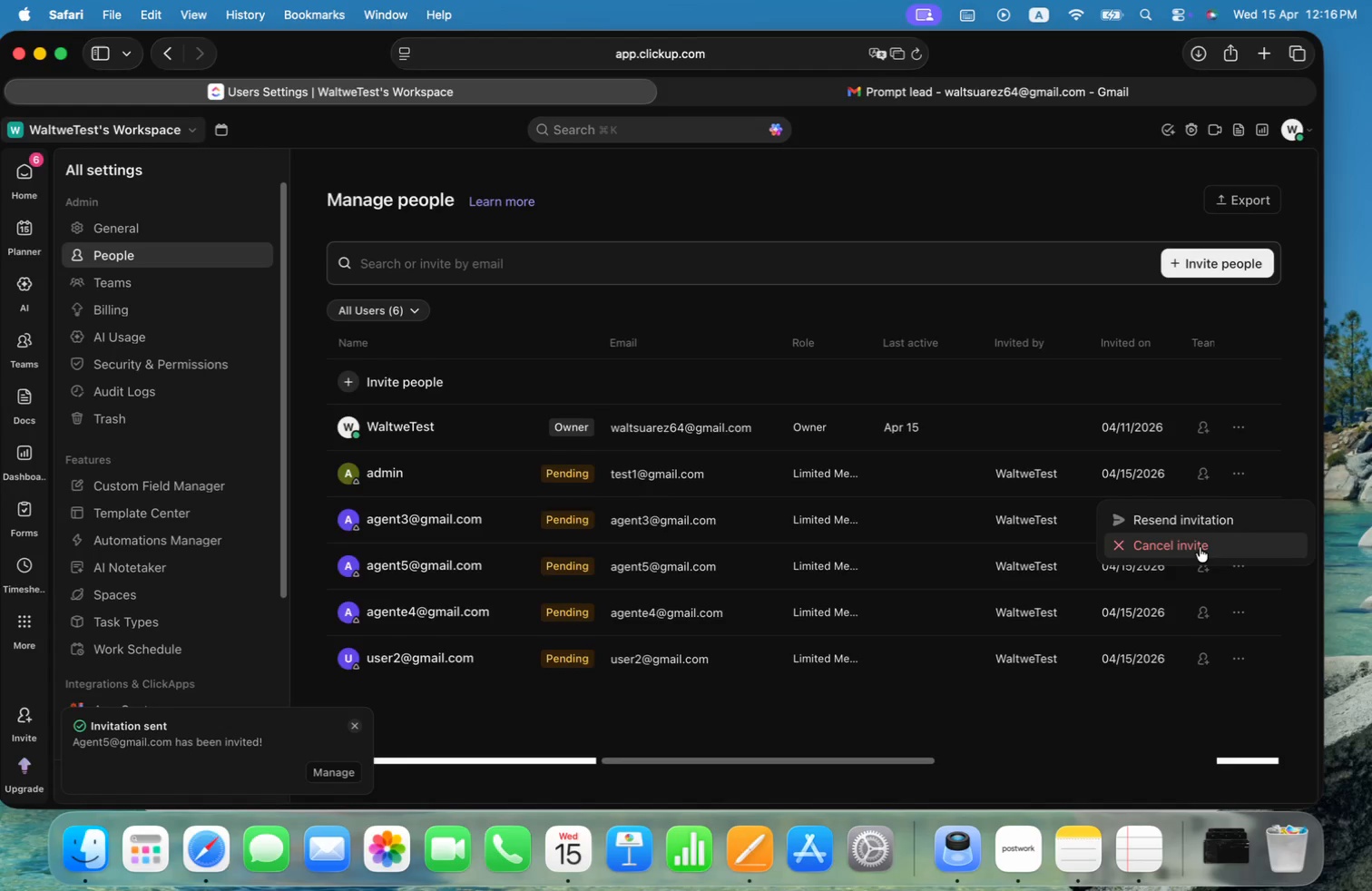 
left_click([1200, 547])
 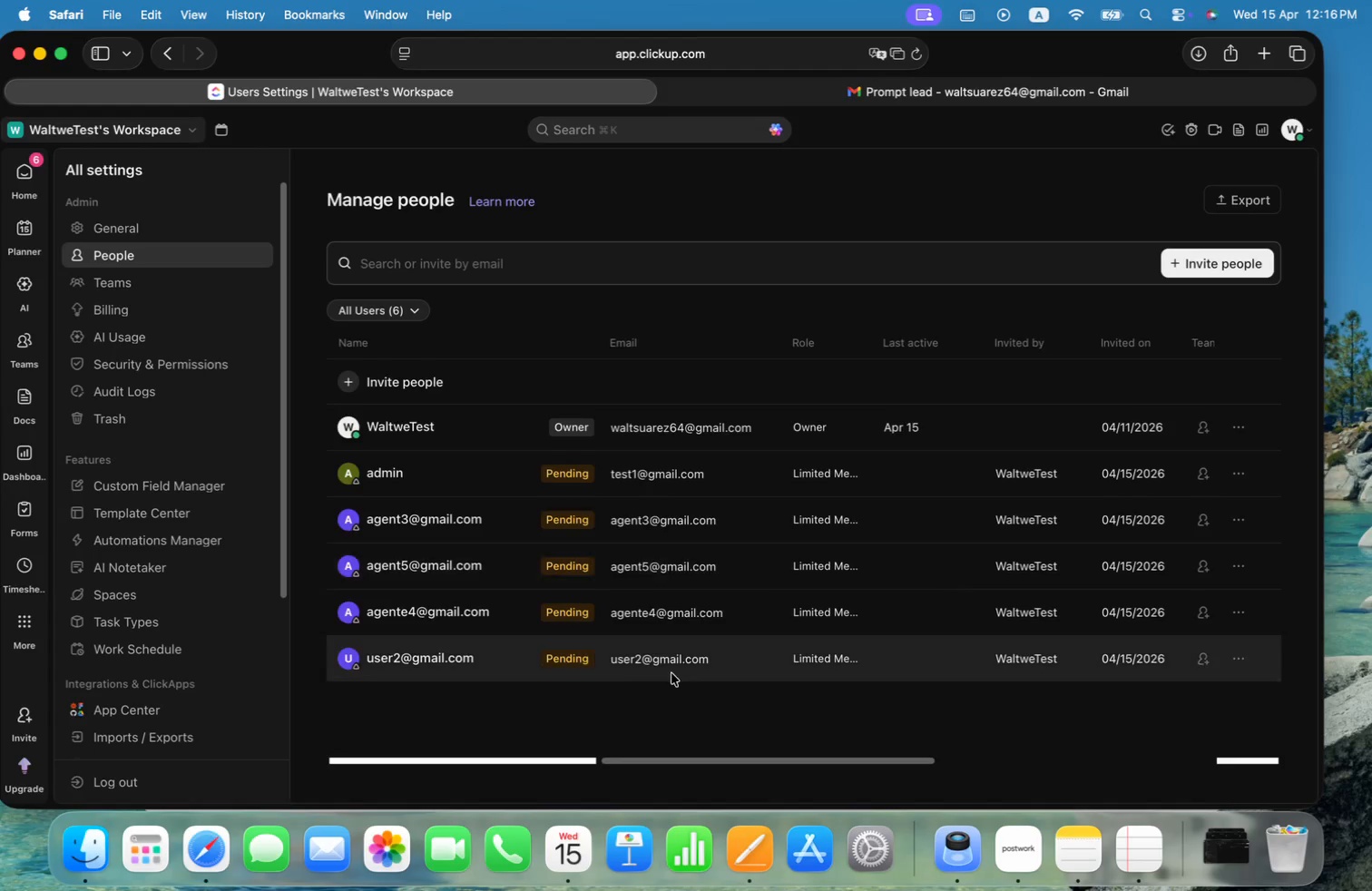 
mouse_move([595, 755])
 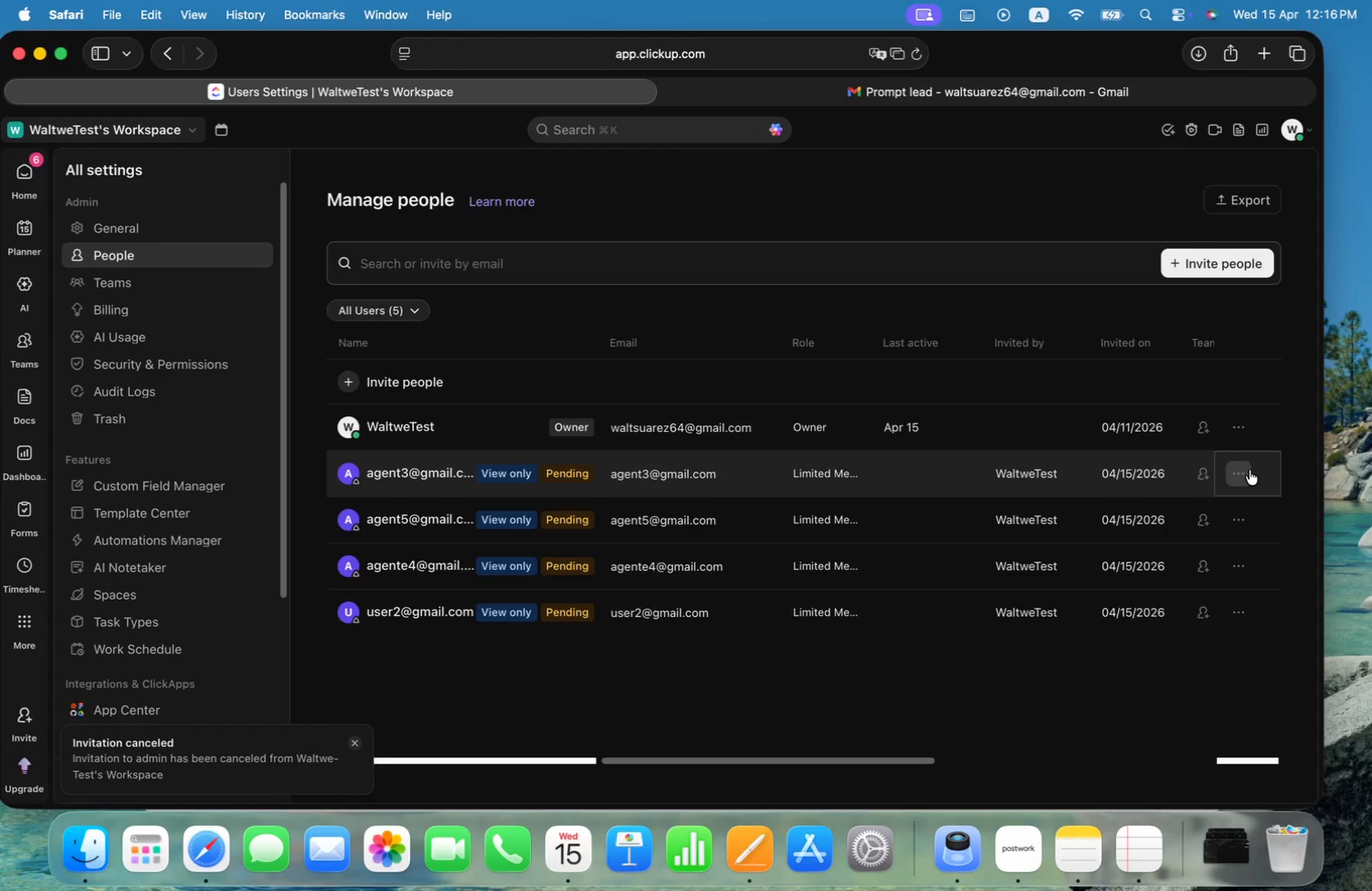 
left_click([1250, 470])
 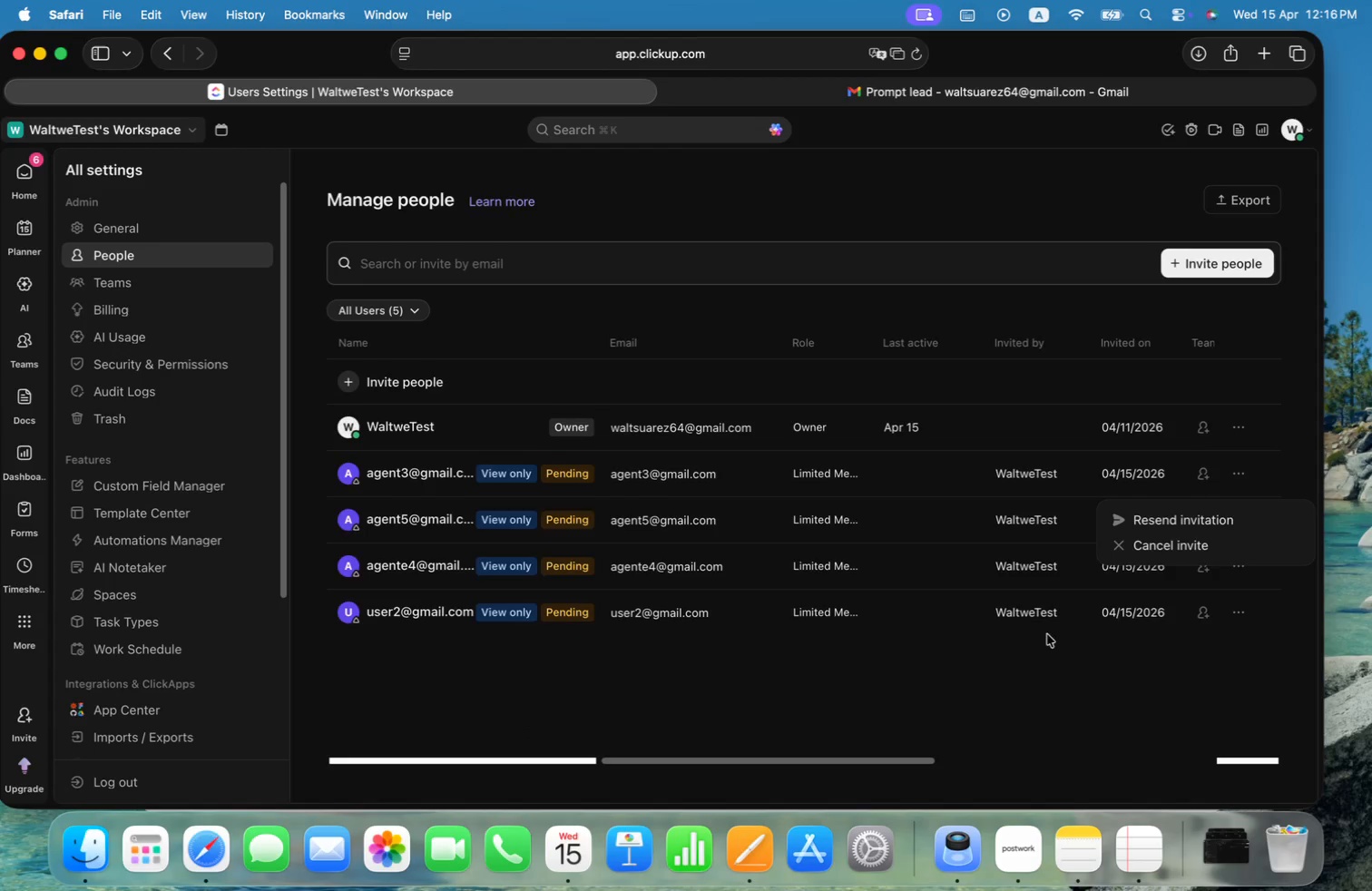 
left_click([836, 709])
 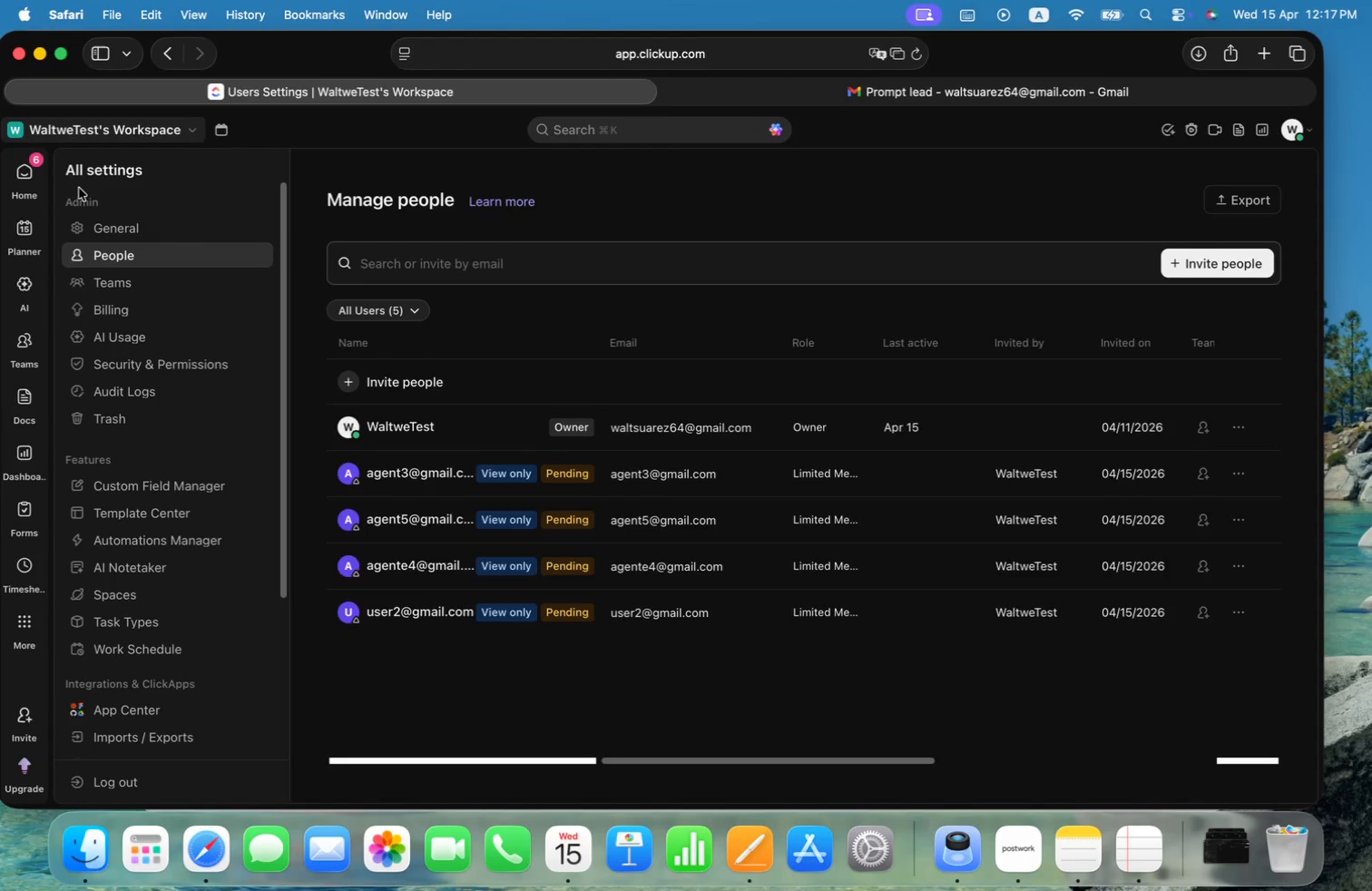 
left_click([27, 167])
 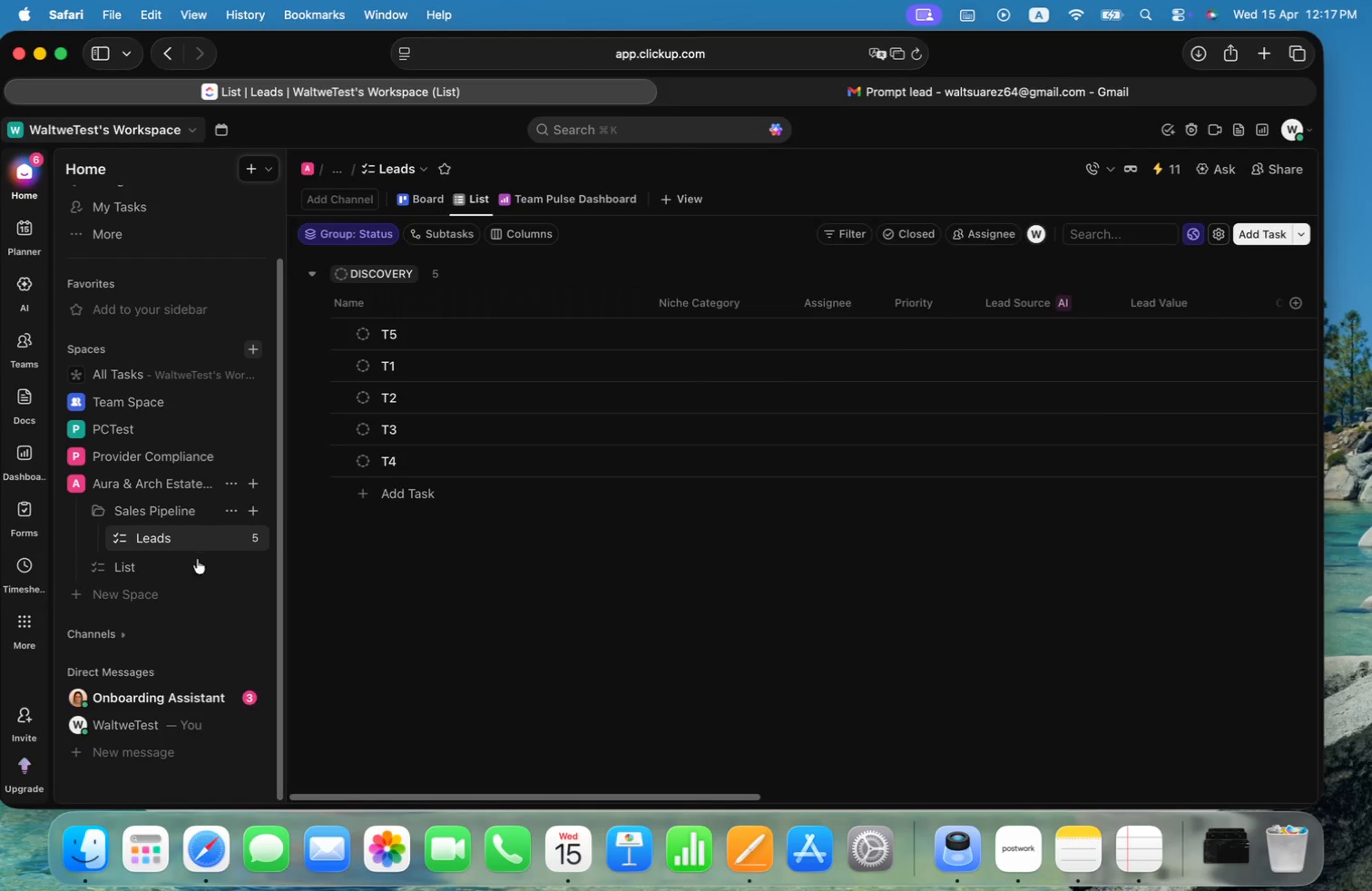 
mouse_move([794, 347])
 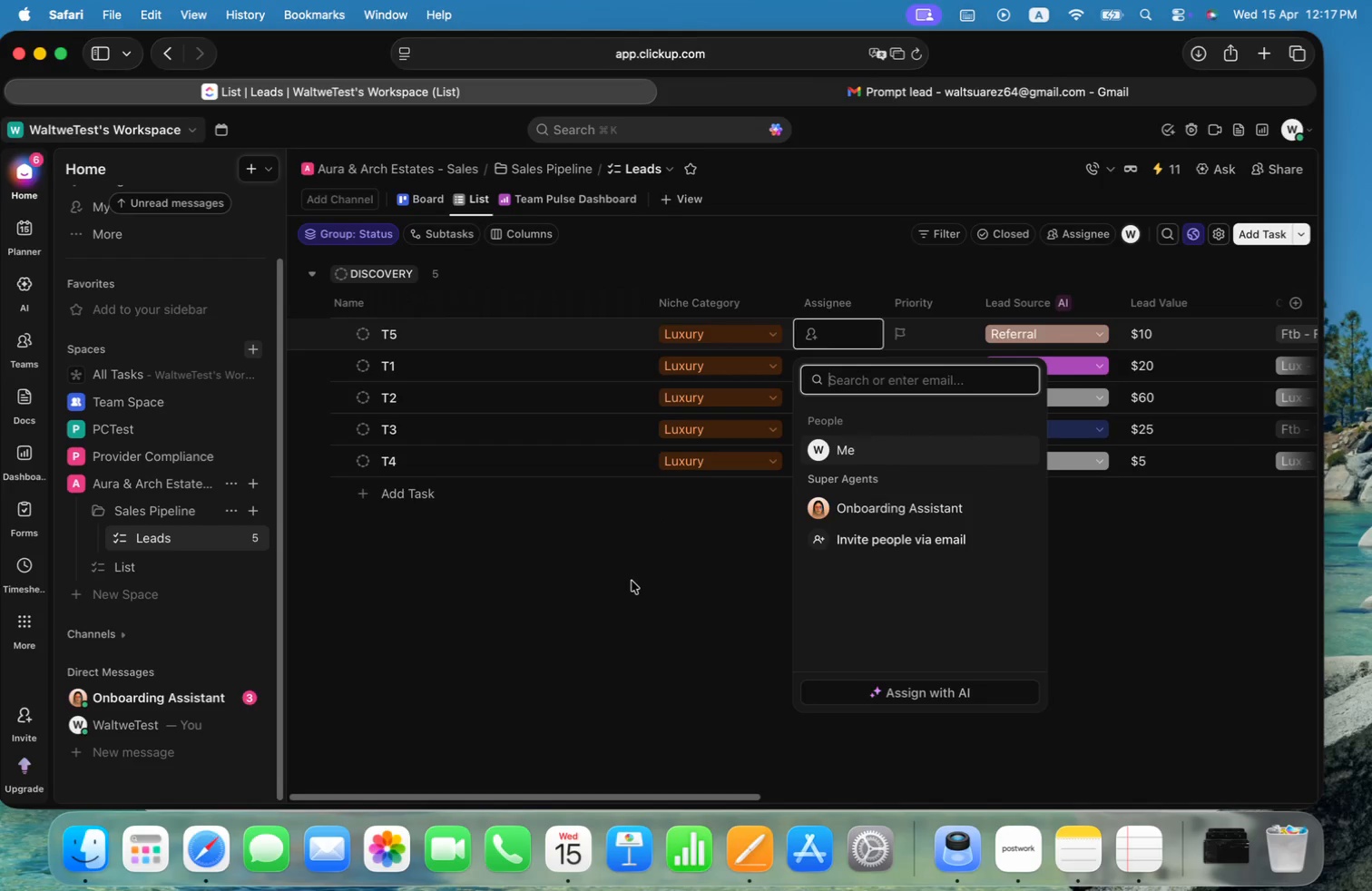 
left_click([603, 621])
 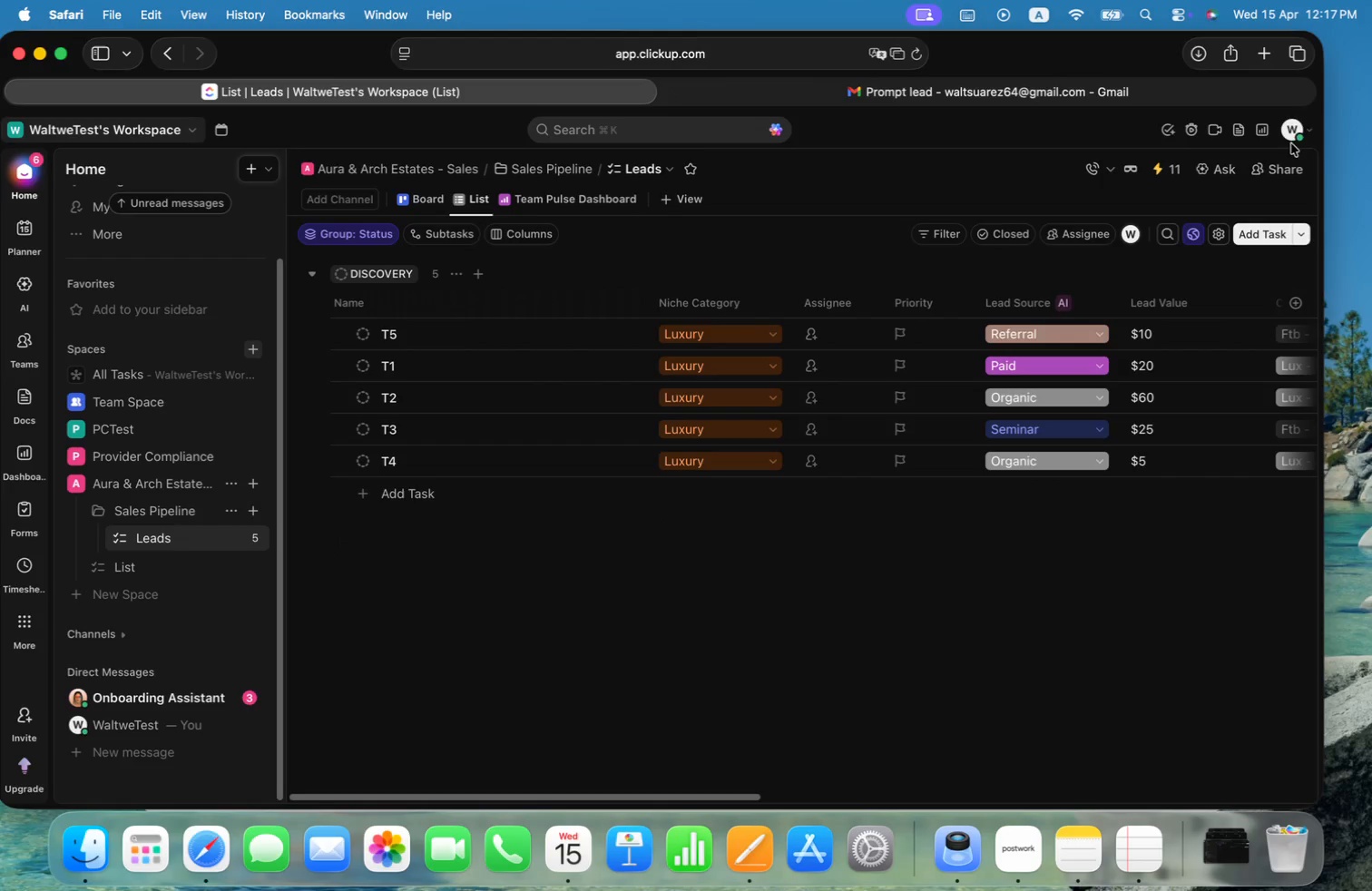 
wait(5.41)
 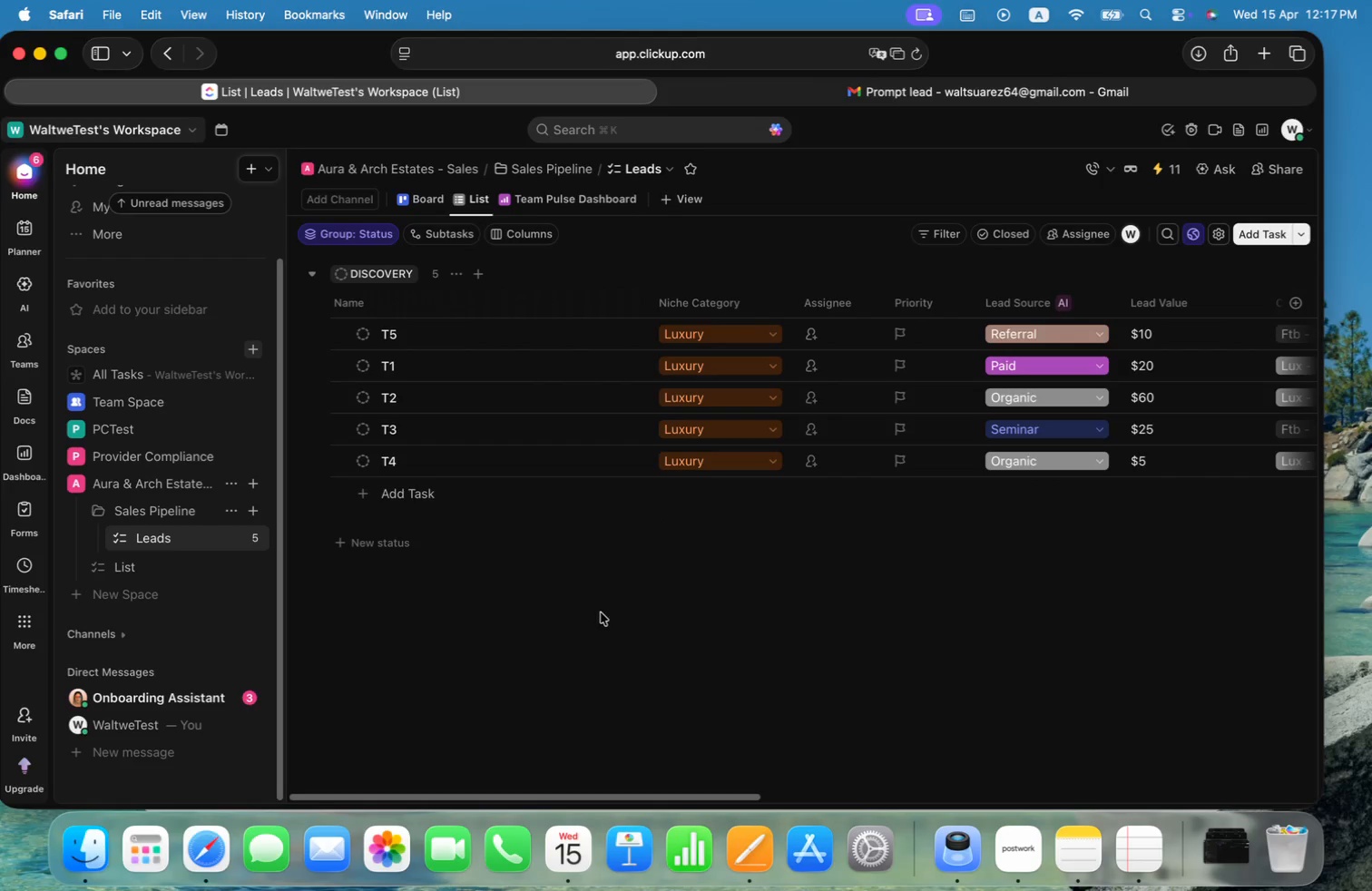 
left_click([1300, 127])
 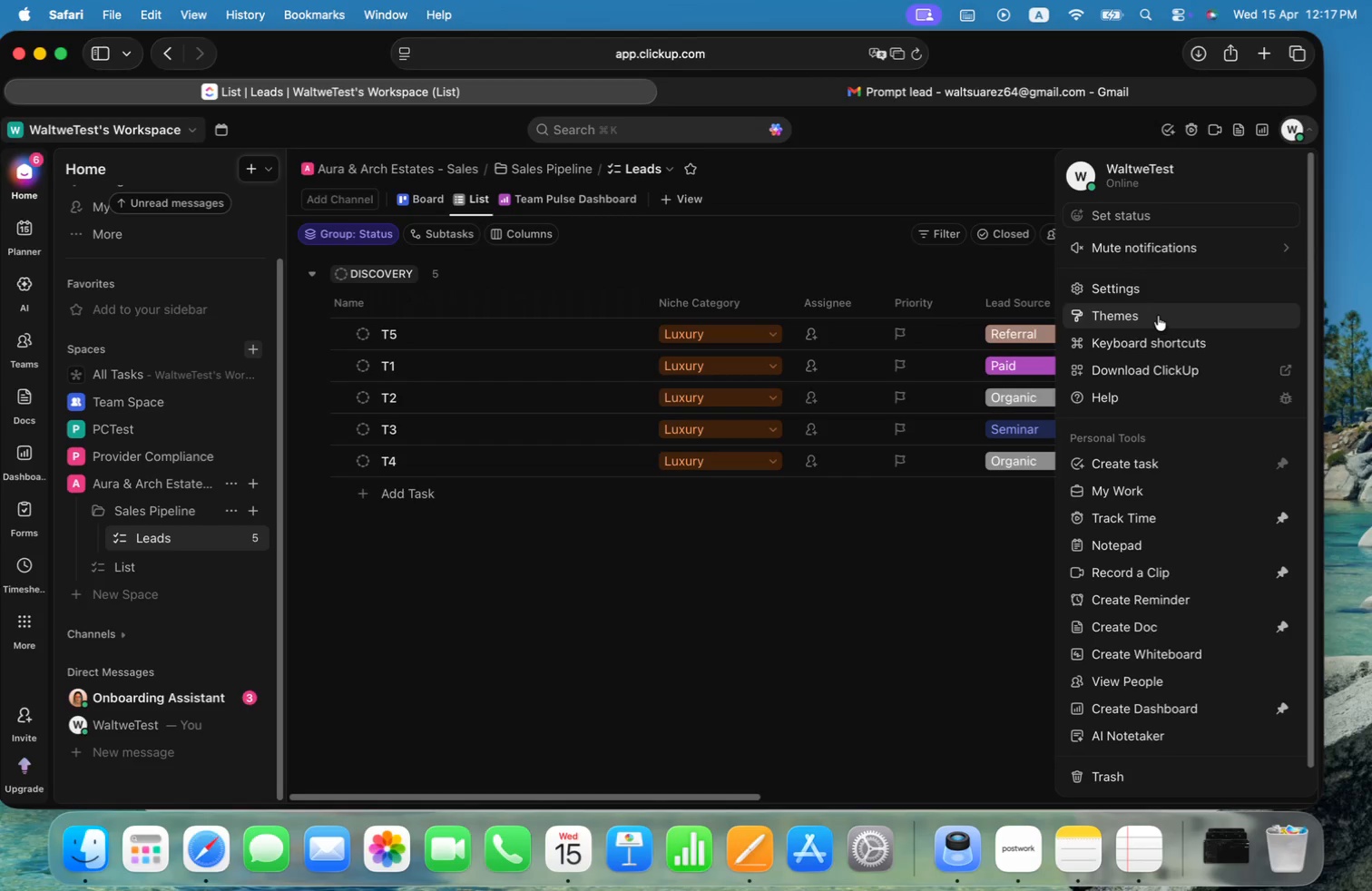 
mouse_move([1163, 285])
 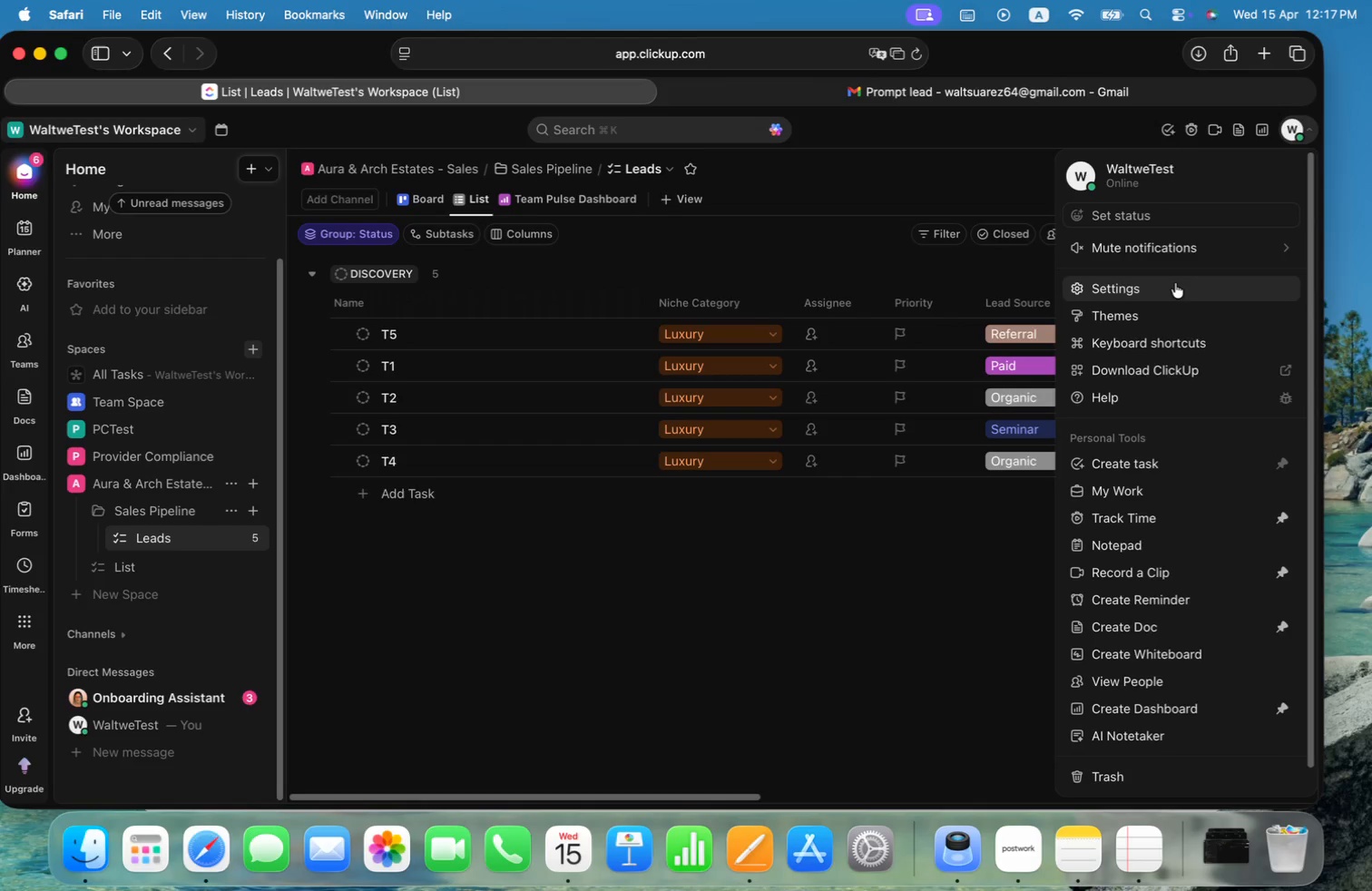 
left_click([1175, 283])
 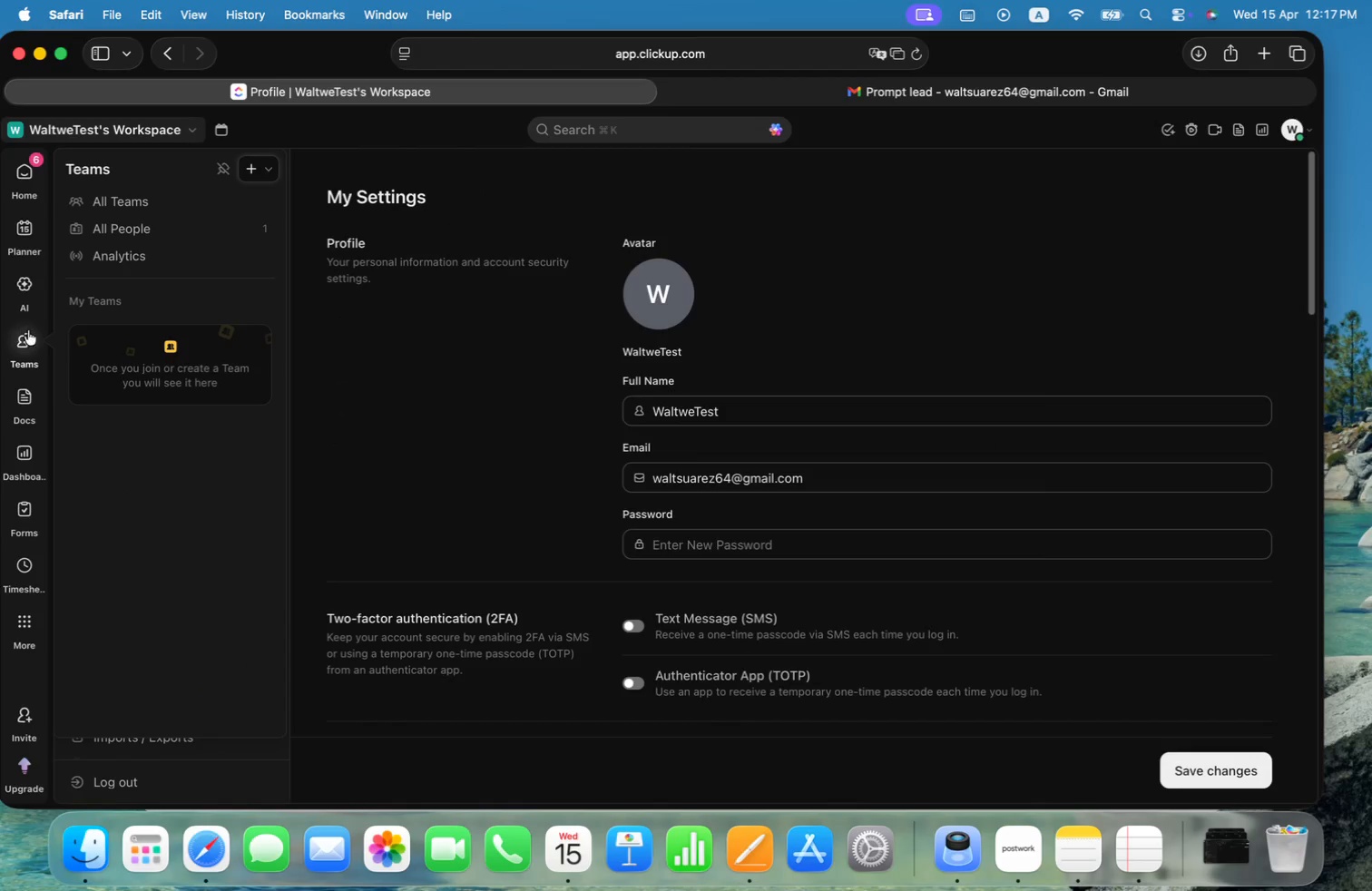 
left_click([31, 332])
 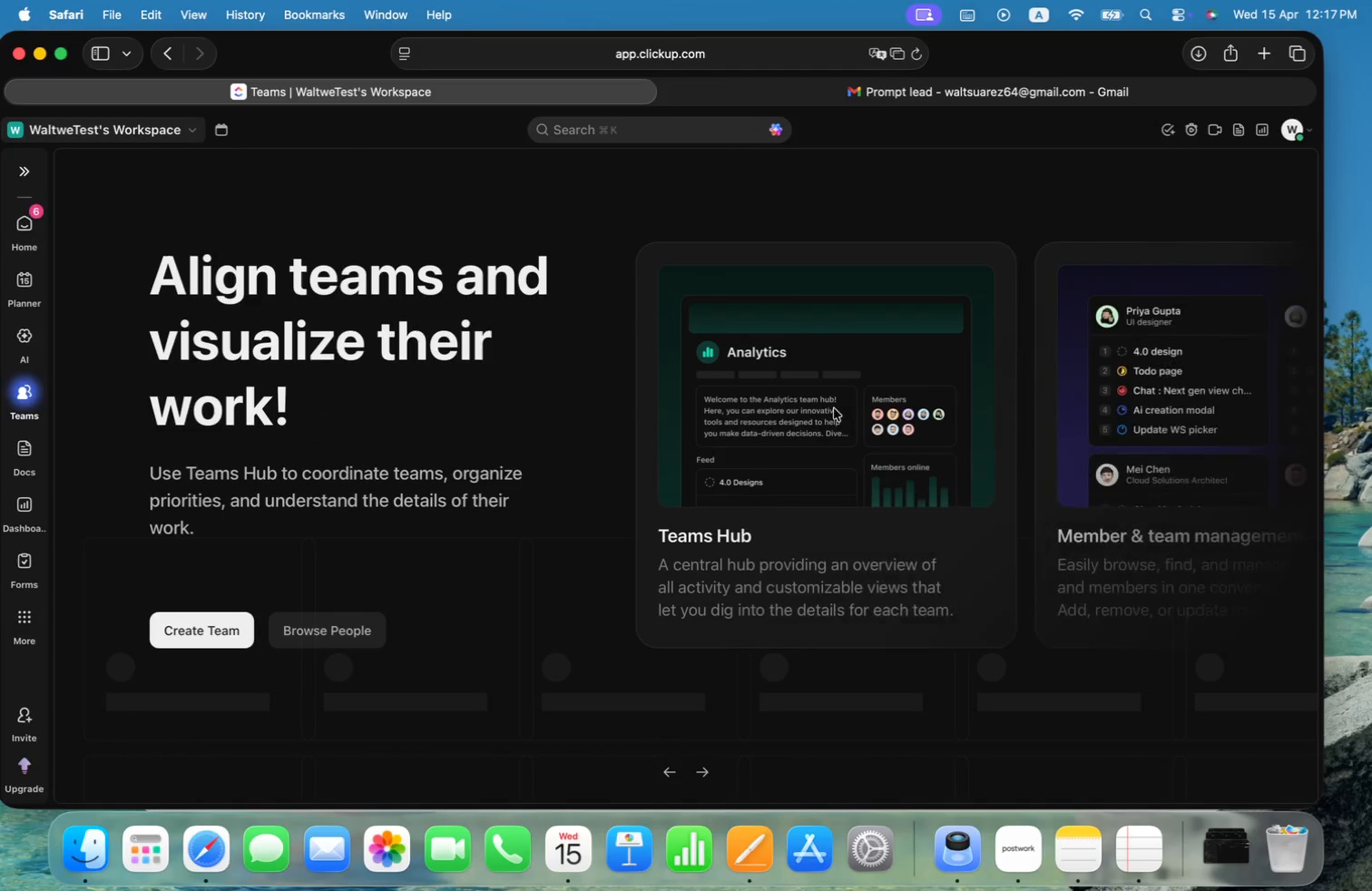 
scroll: coordinate [448, 434], scroll_direction: up, amount: 5.0
 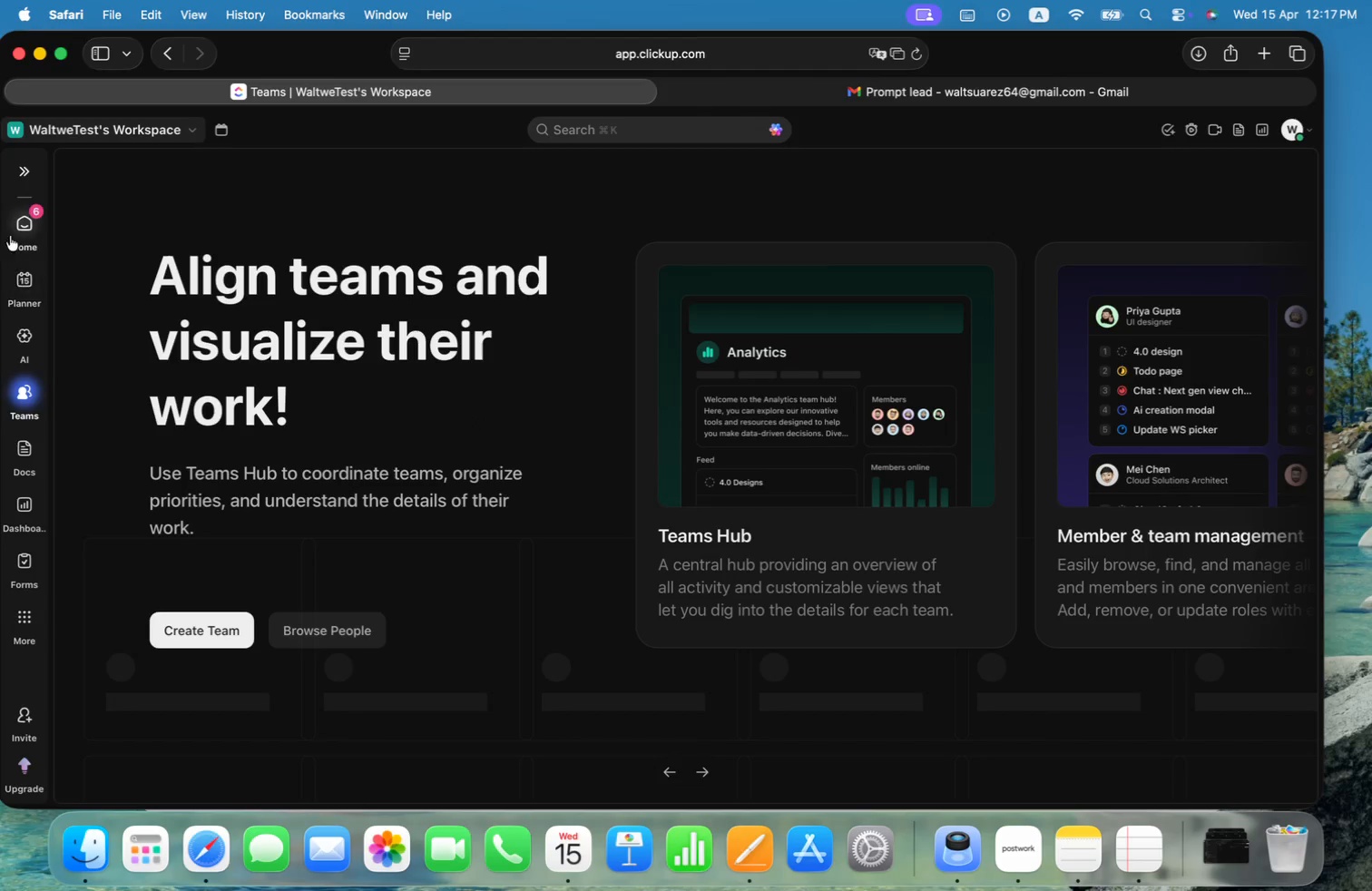 
left_click([20, 231])
 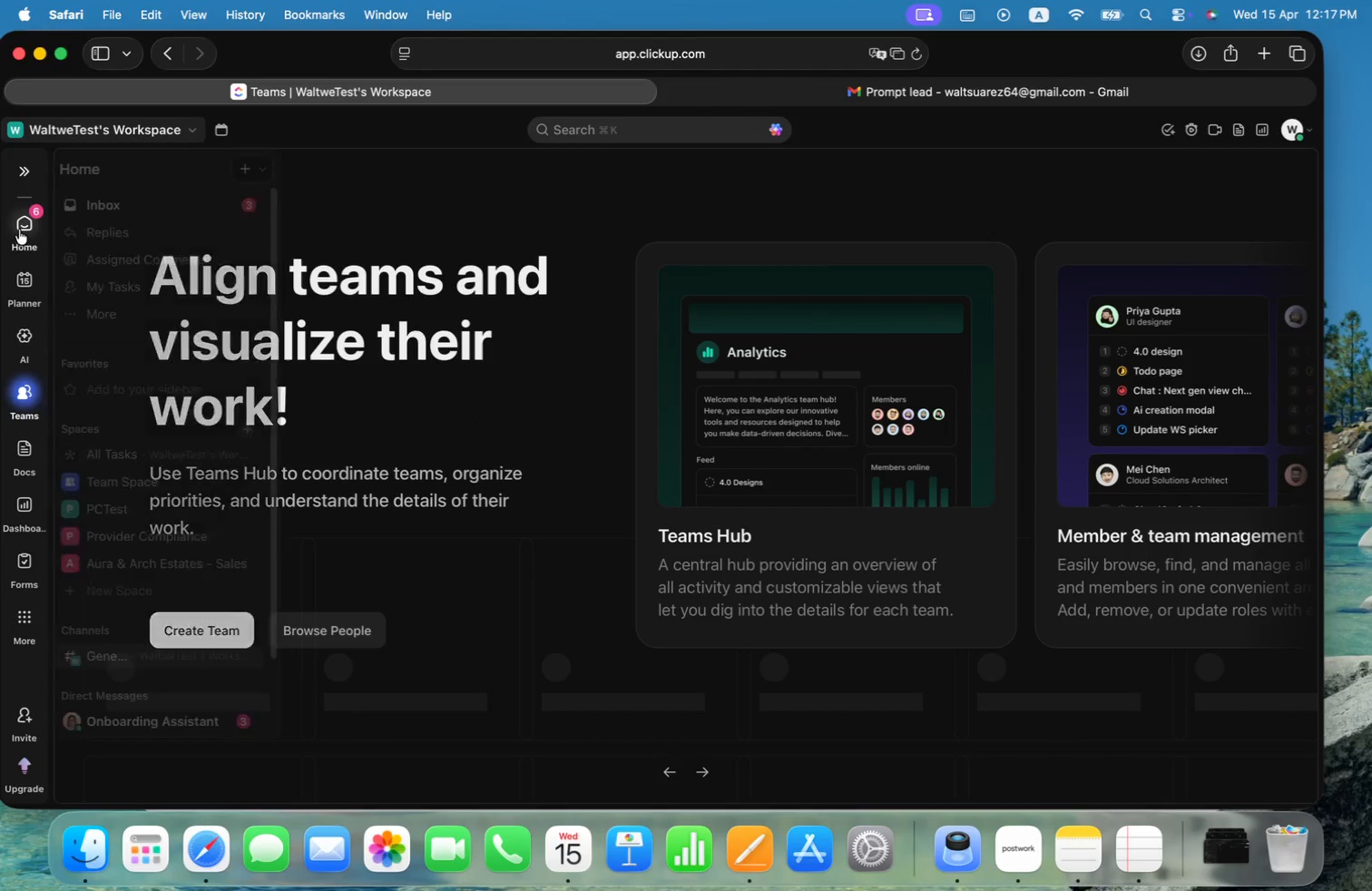 
mouse_move([43, 171])
 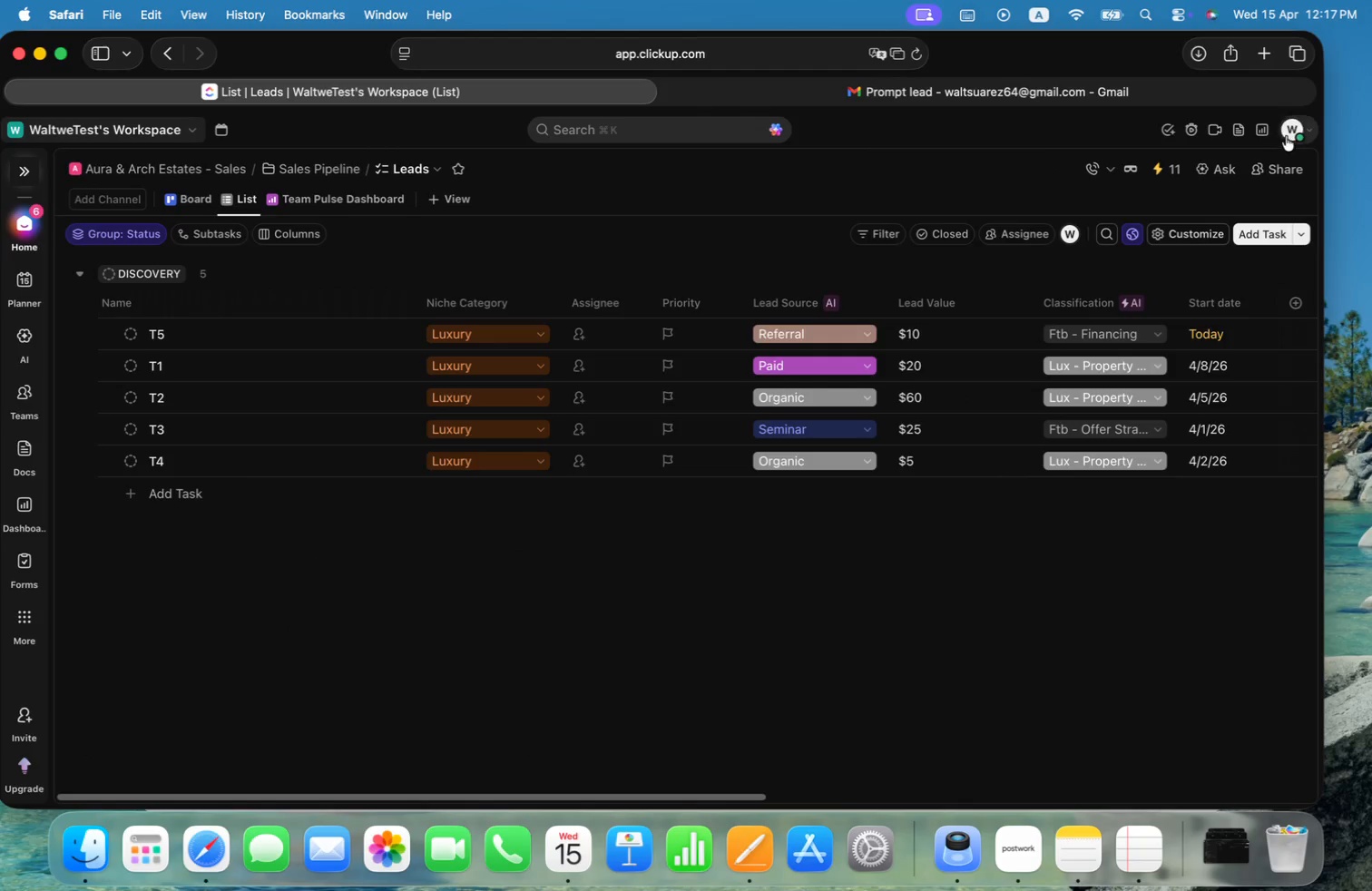 
left_click([1306, 126])
 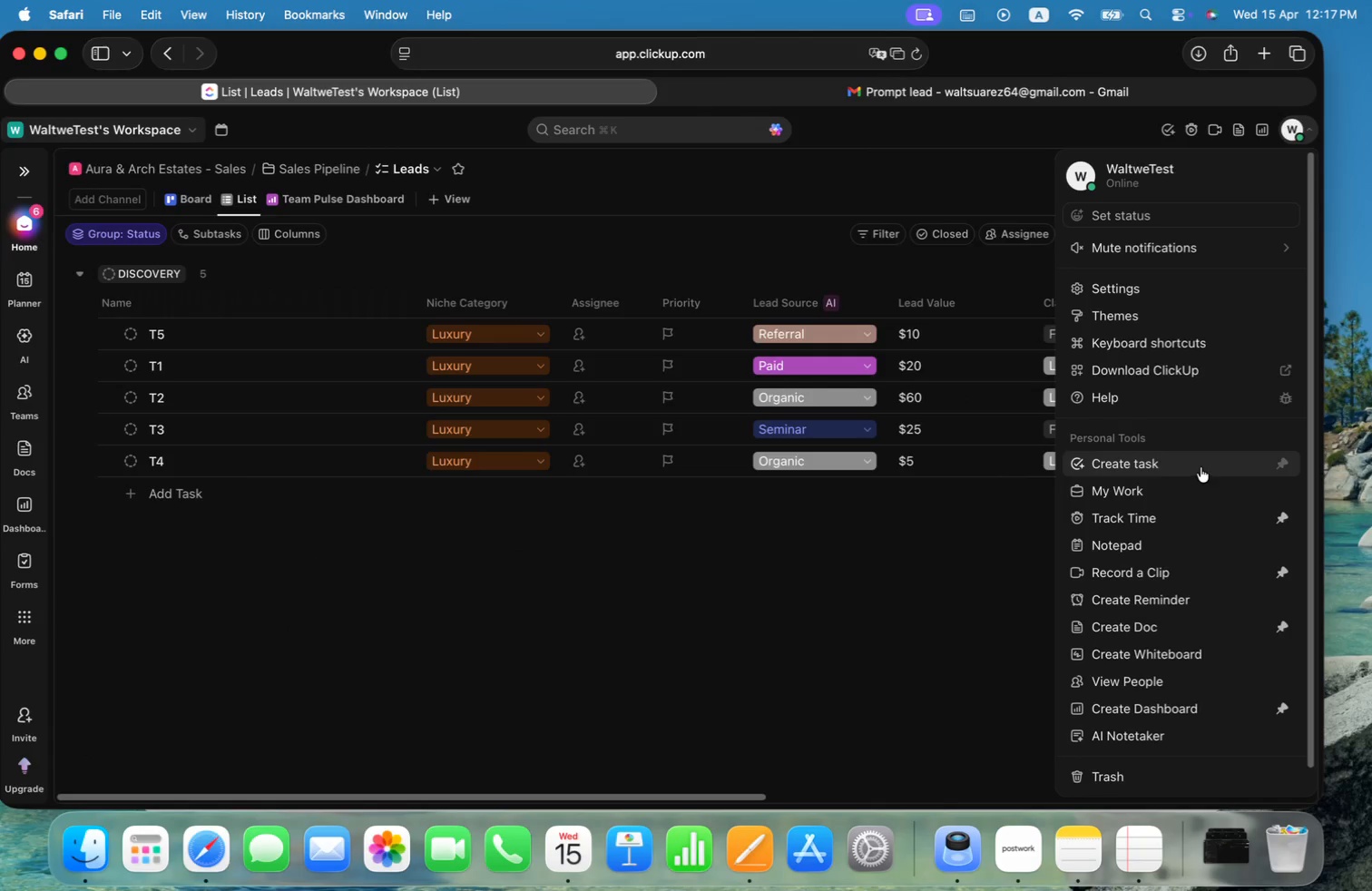 
wait(5.47)
 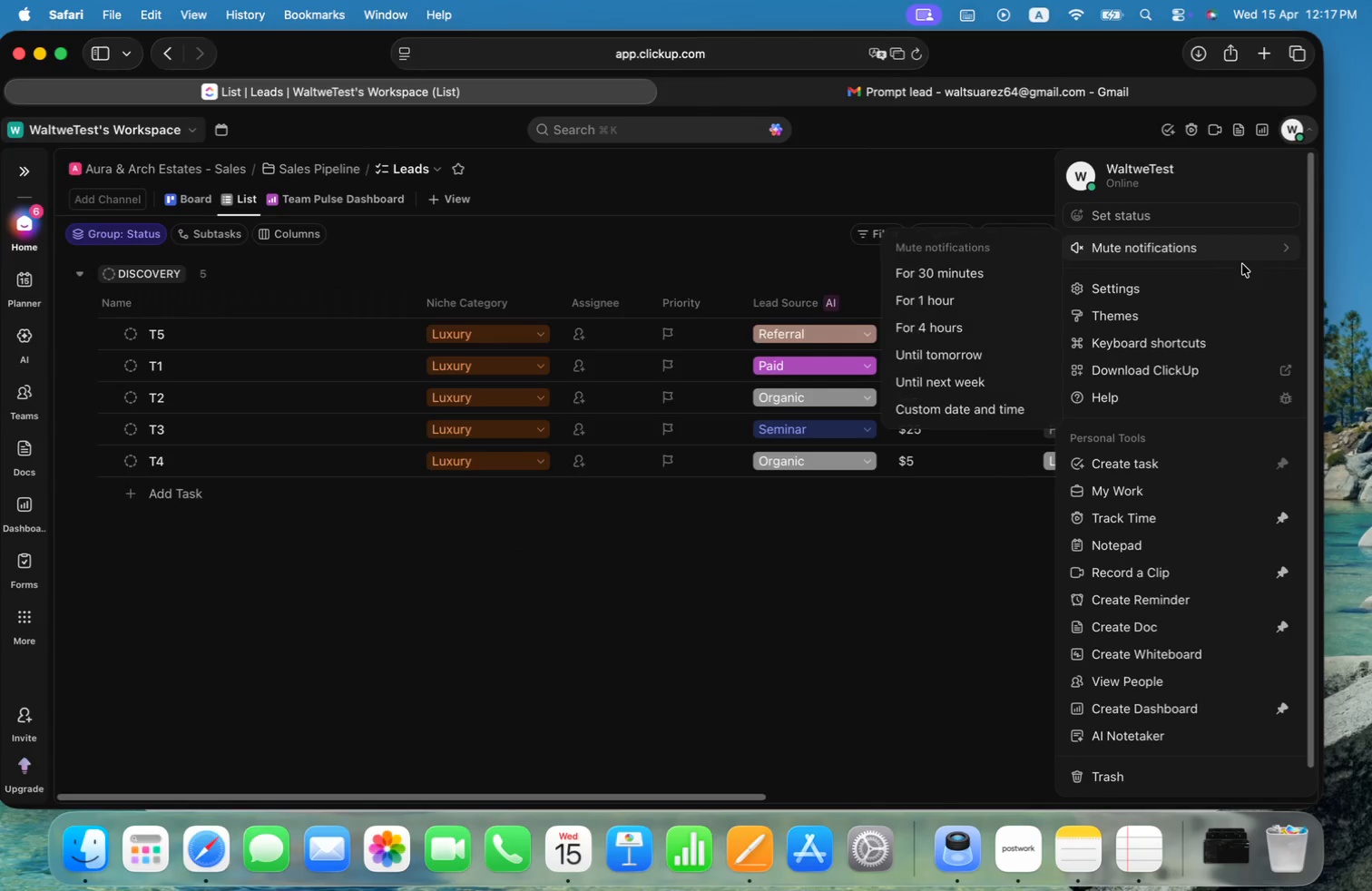 
left_click([1127, 682])
 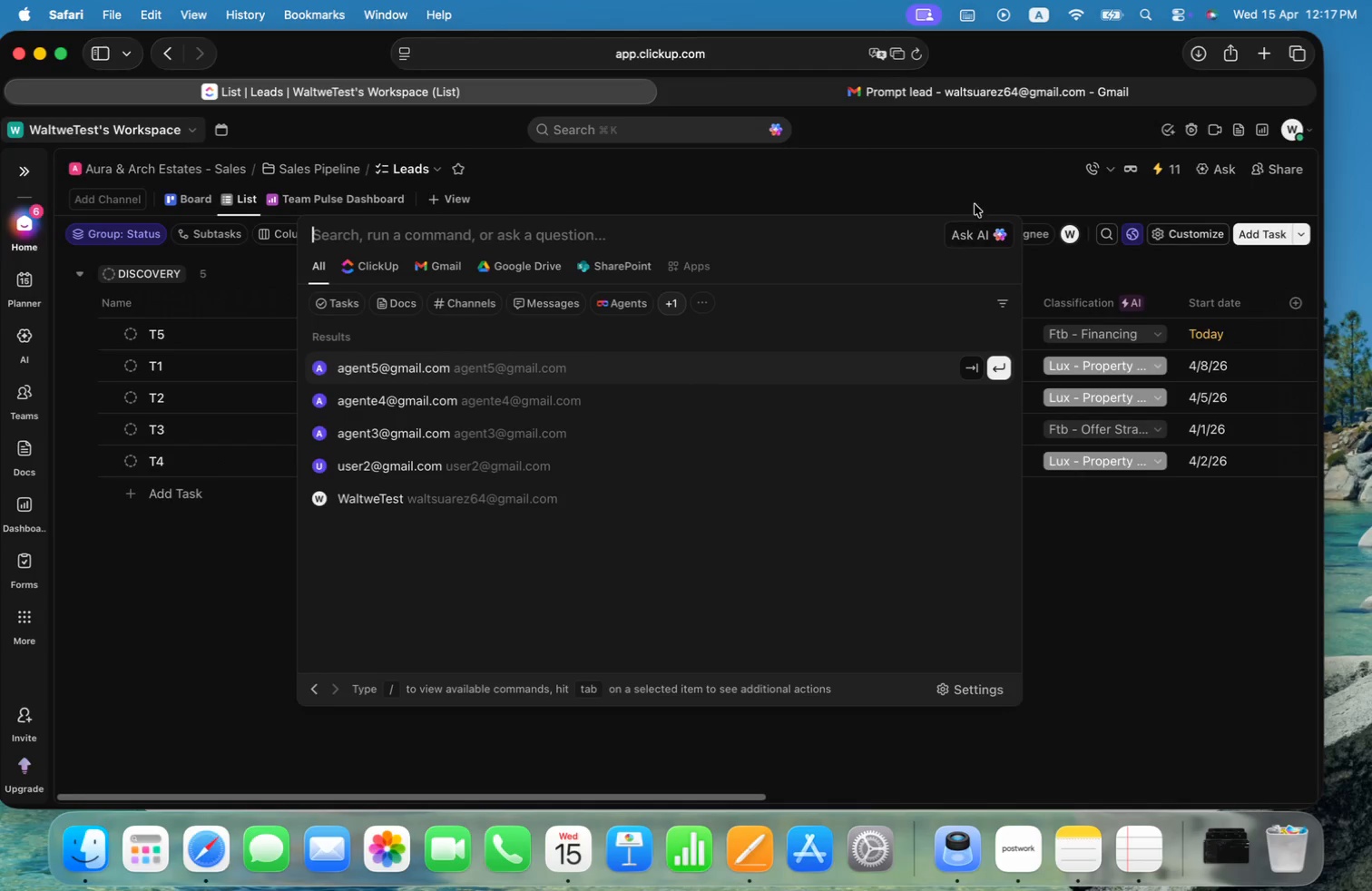 
wait(5.32)
 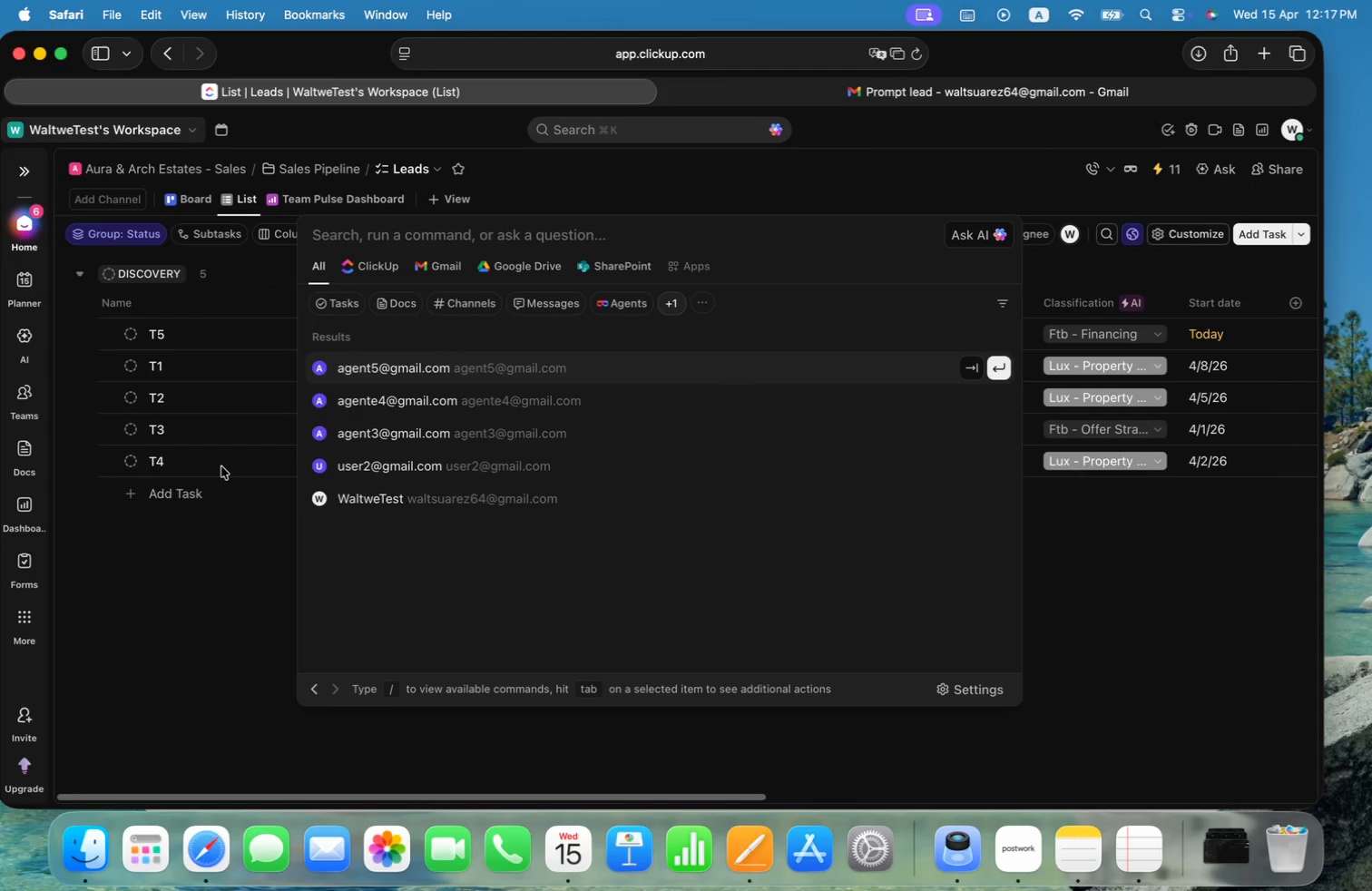 
left_click([1094, 140])
 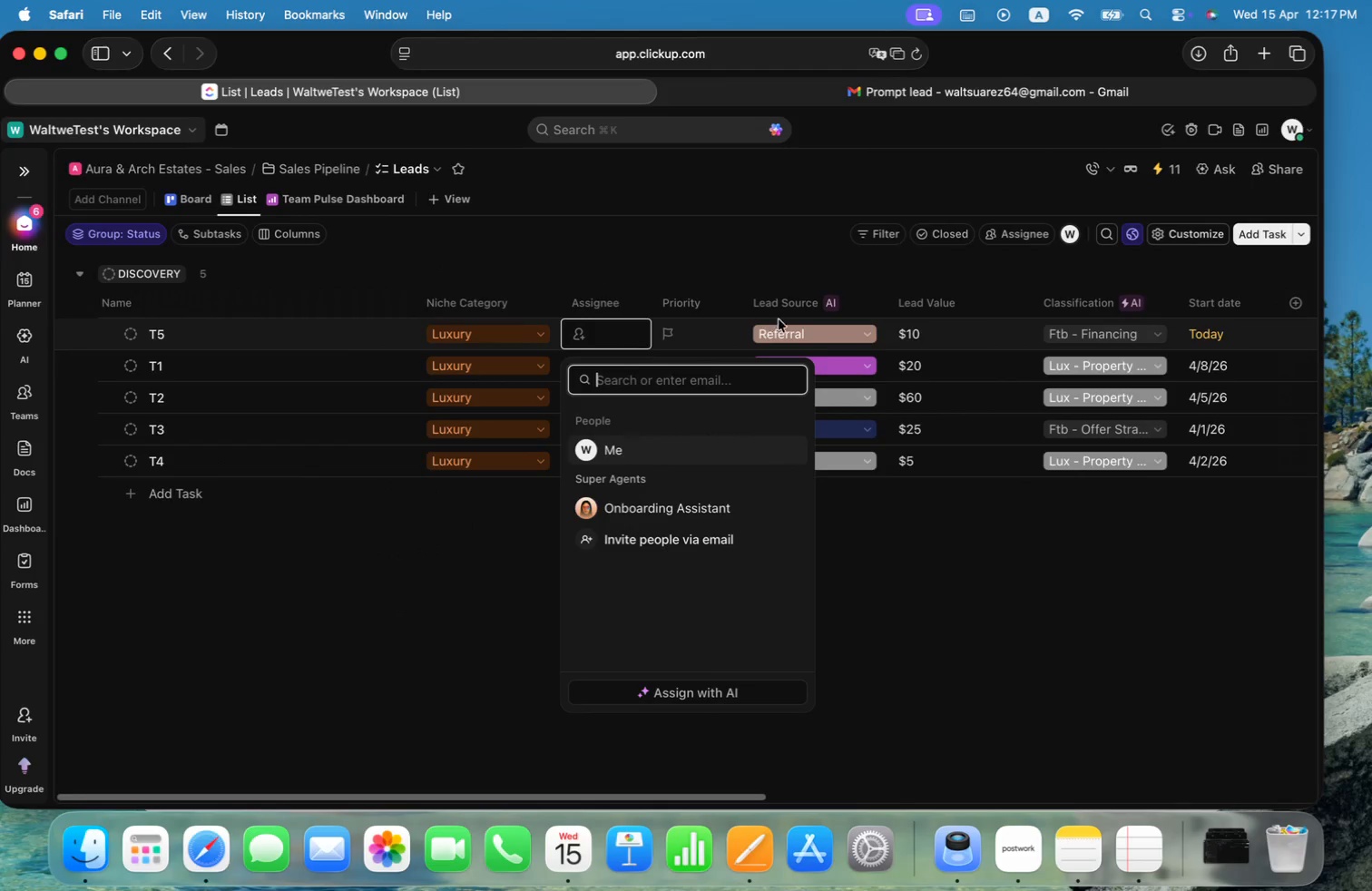 
left_click([1308, 133])
 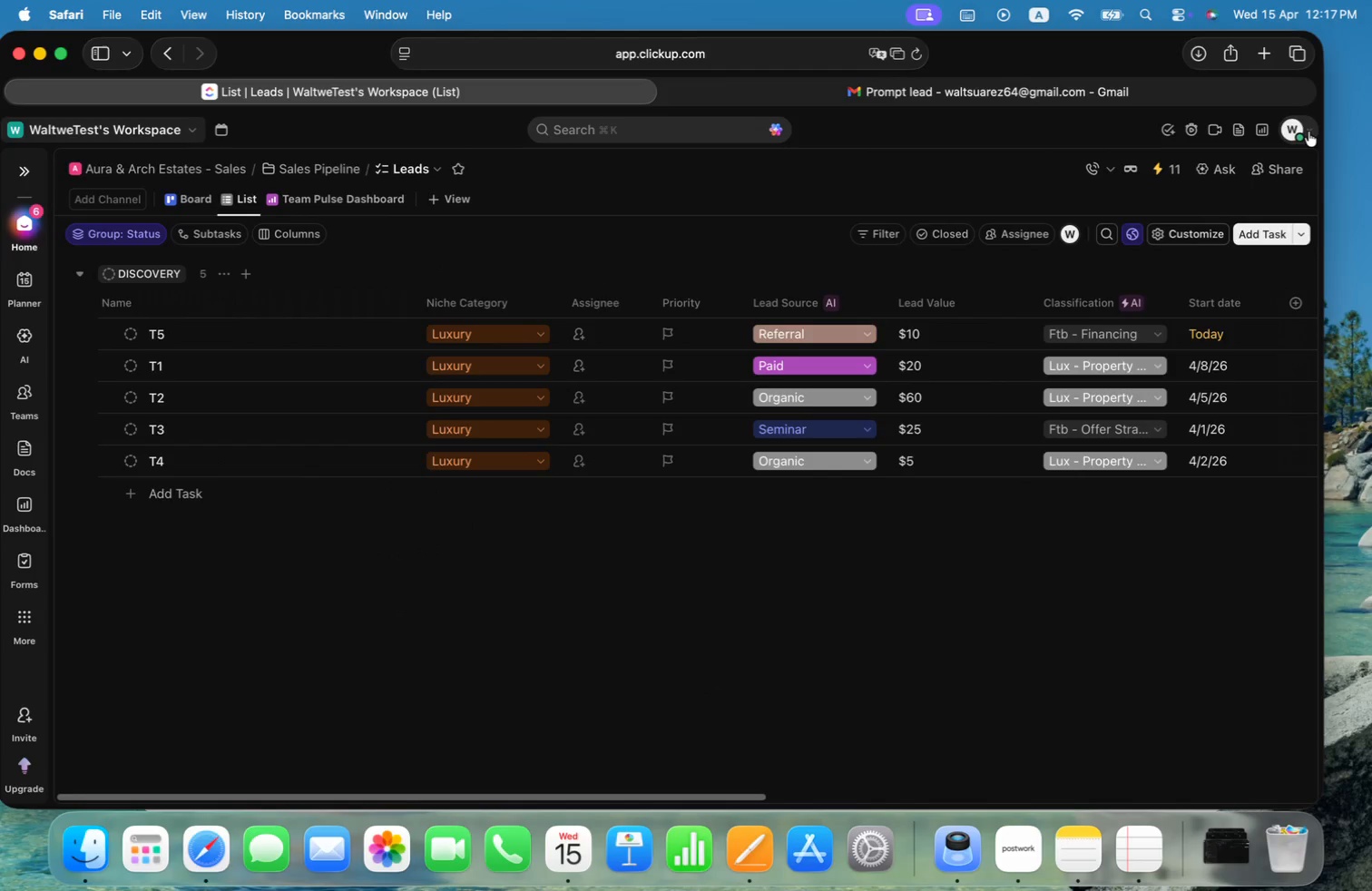 
left_click([1308, 130])
 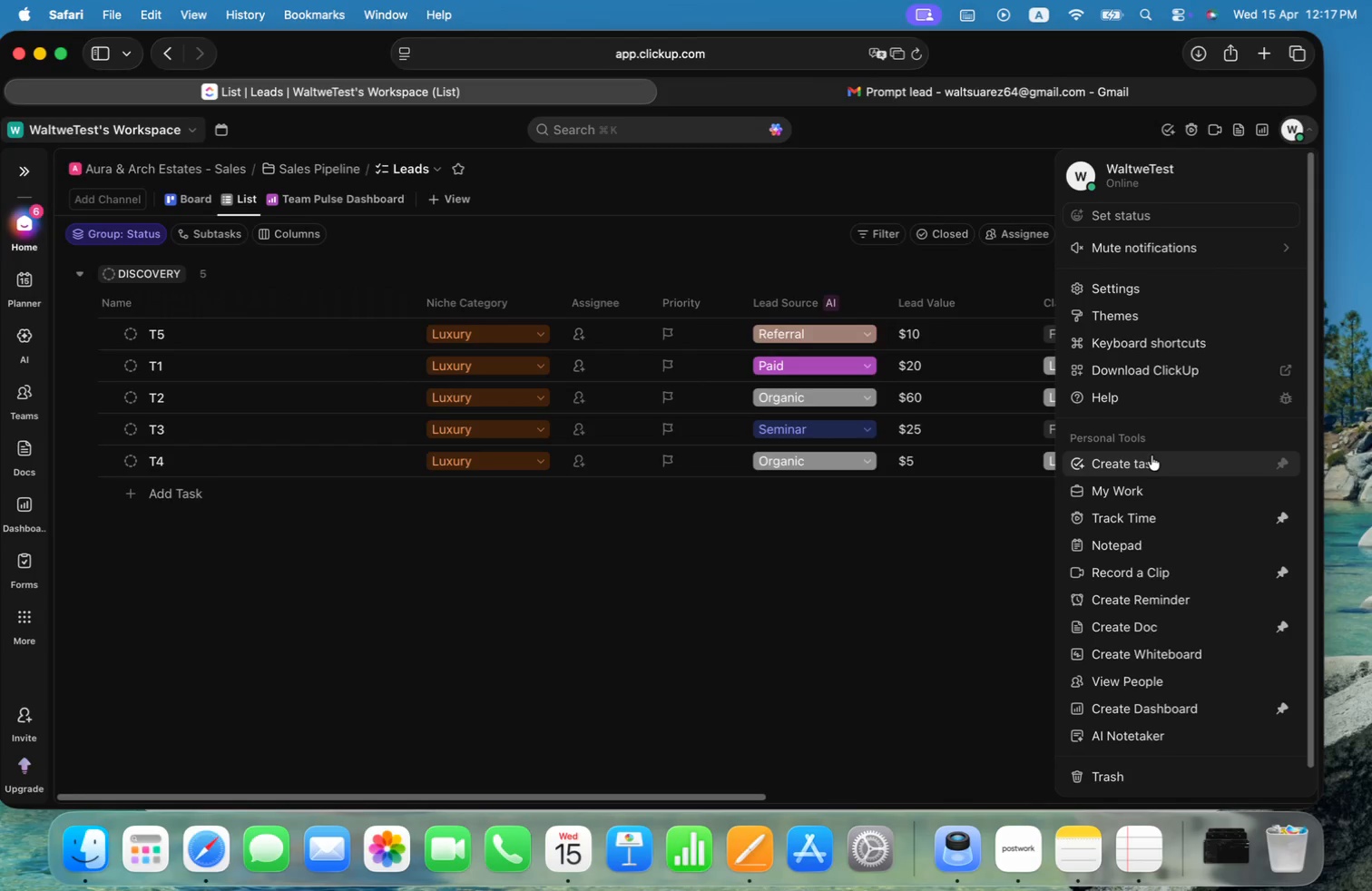 
wait(6.77)
 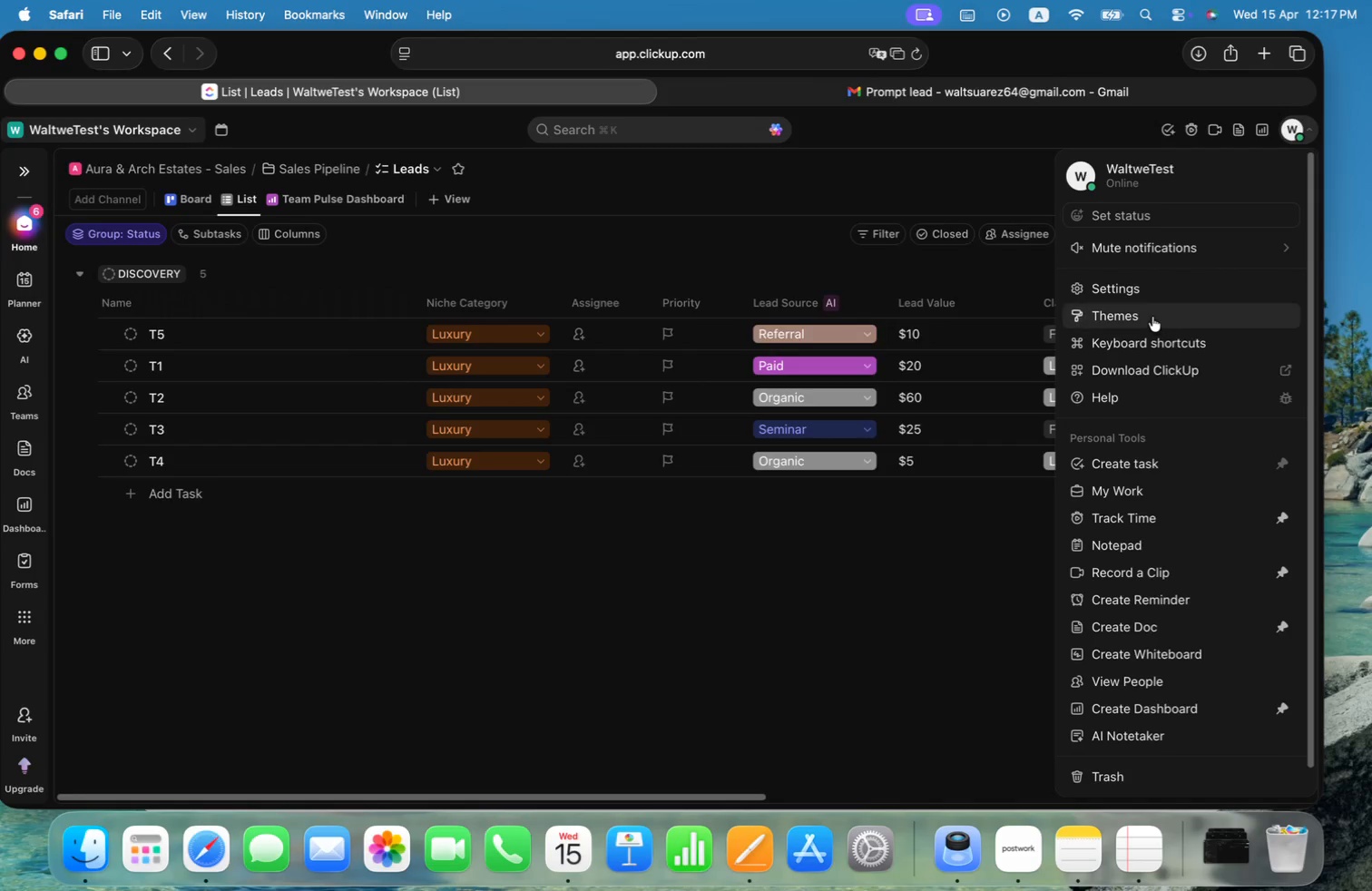 
scroll: coordinate [1162, 622], scroll_direction: down, amount: 6.0
 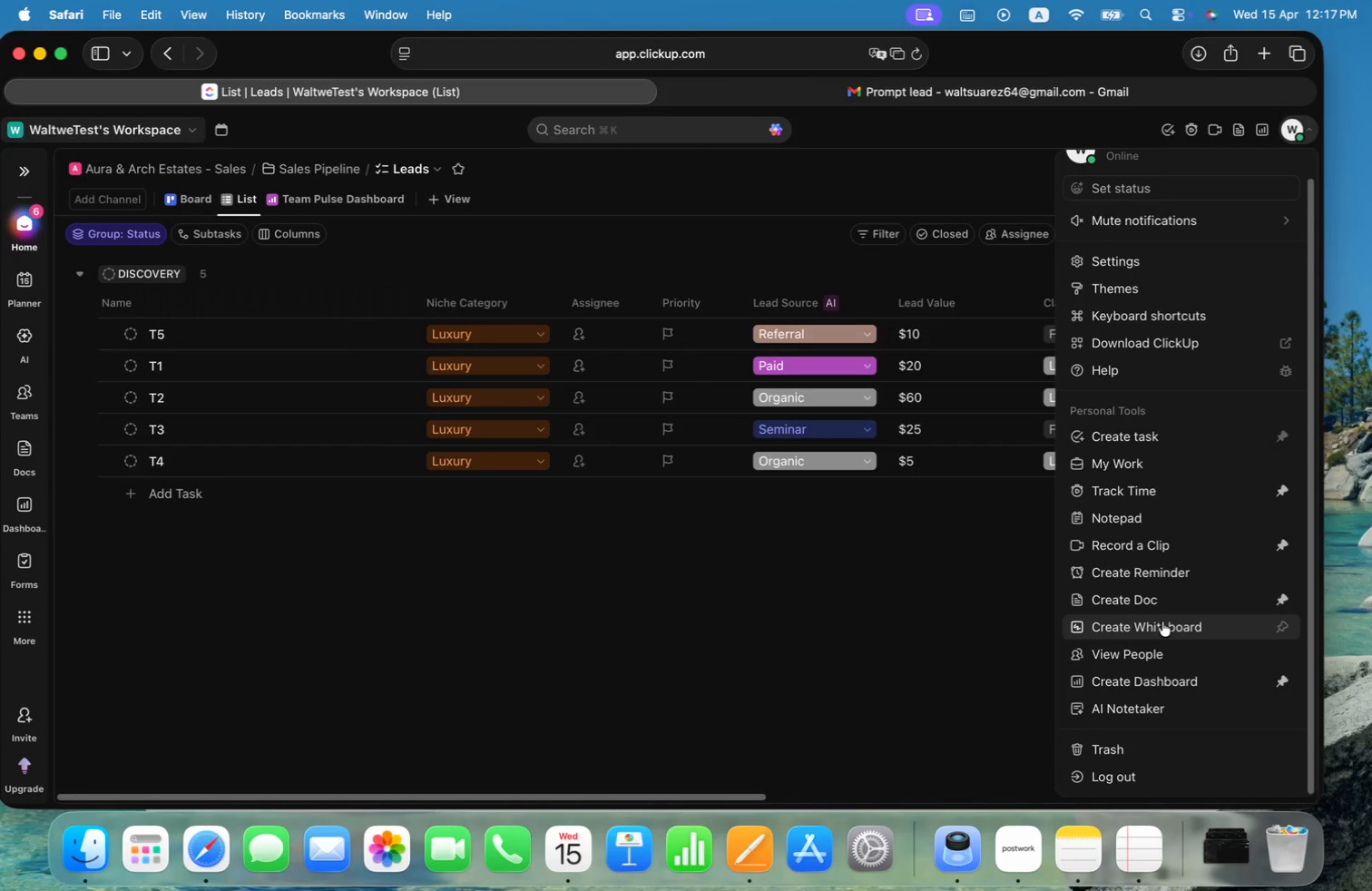 
scroll: coordinate [1163, 621], scroll_direction: up, amount: 9.0
 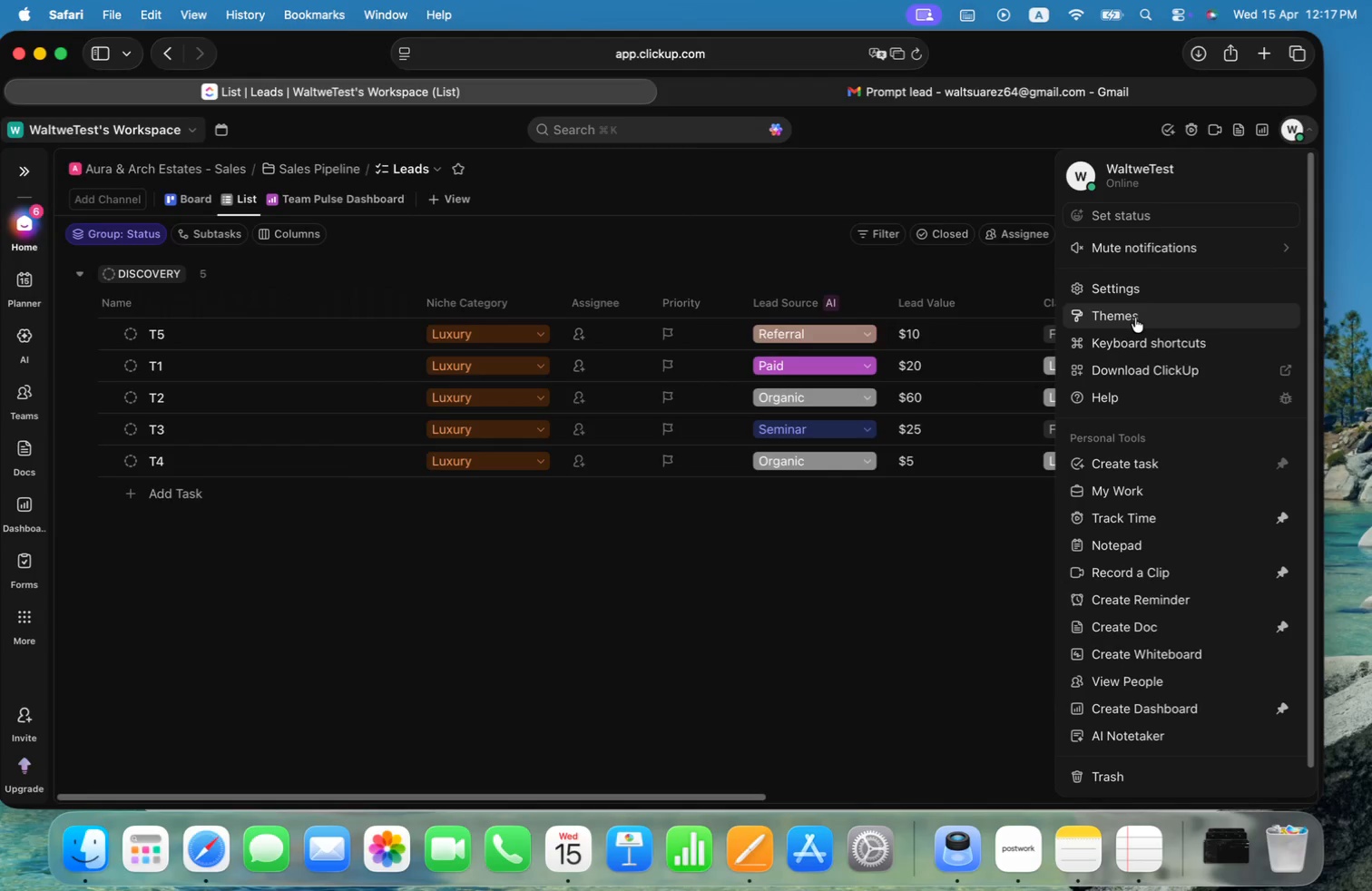 
left_click([1137, 299])
 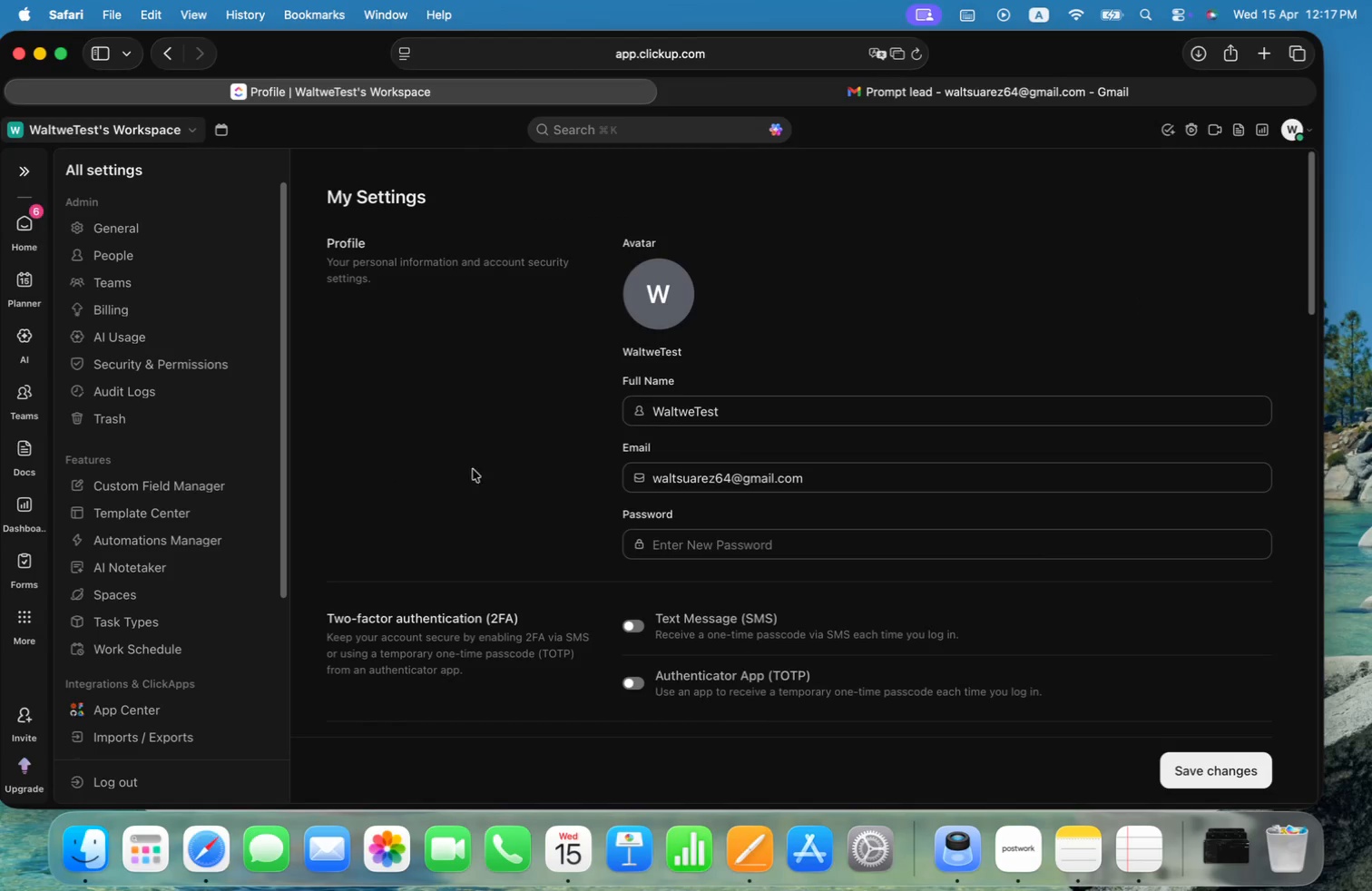 
scroll: coordinate [612, 423], scroll_direction: down, amount: 13.0
 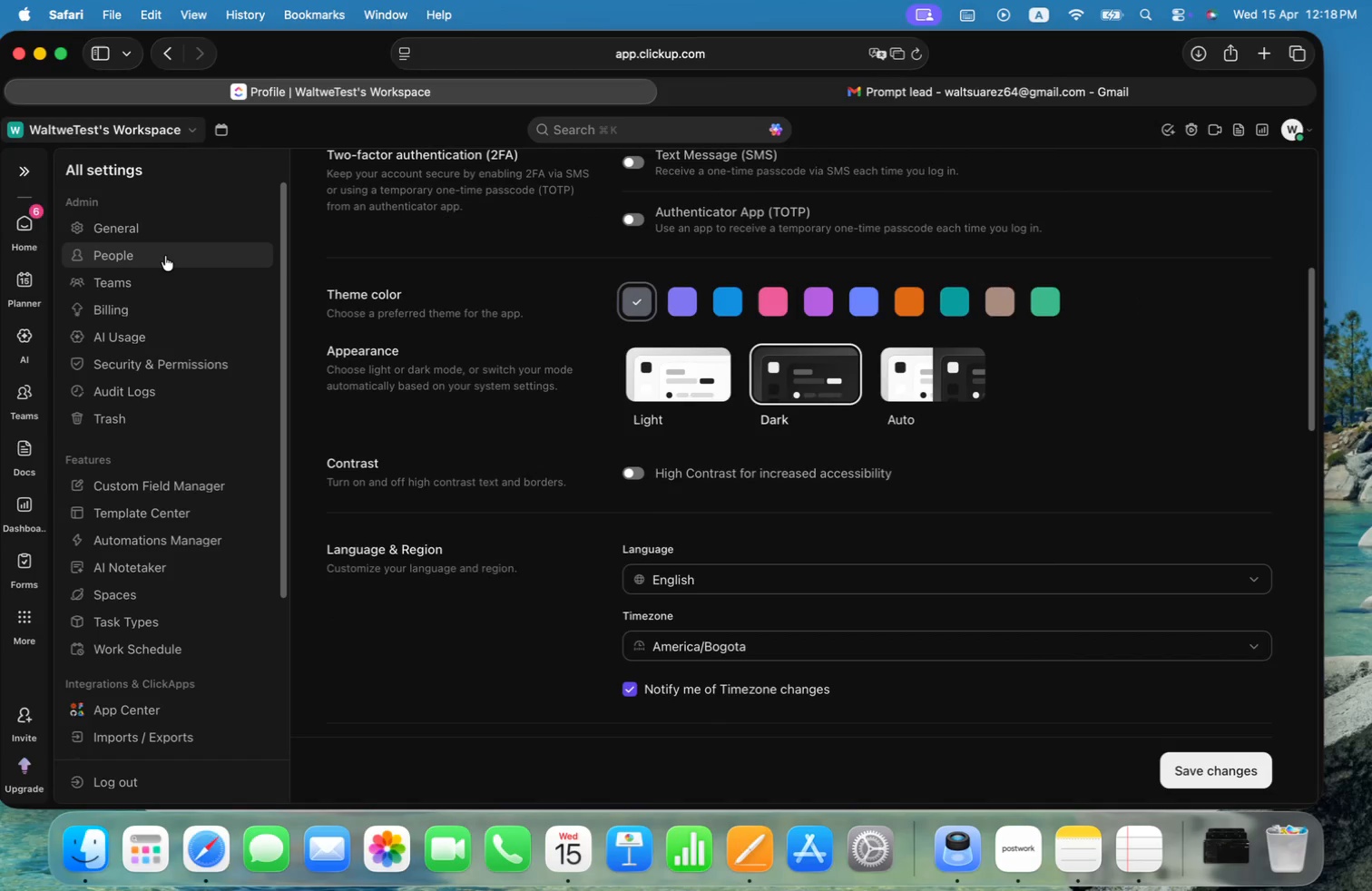 
left_click([165, 256])
 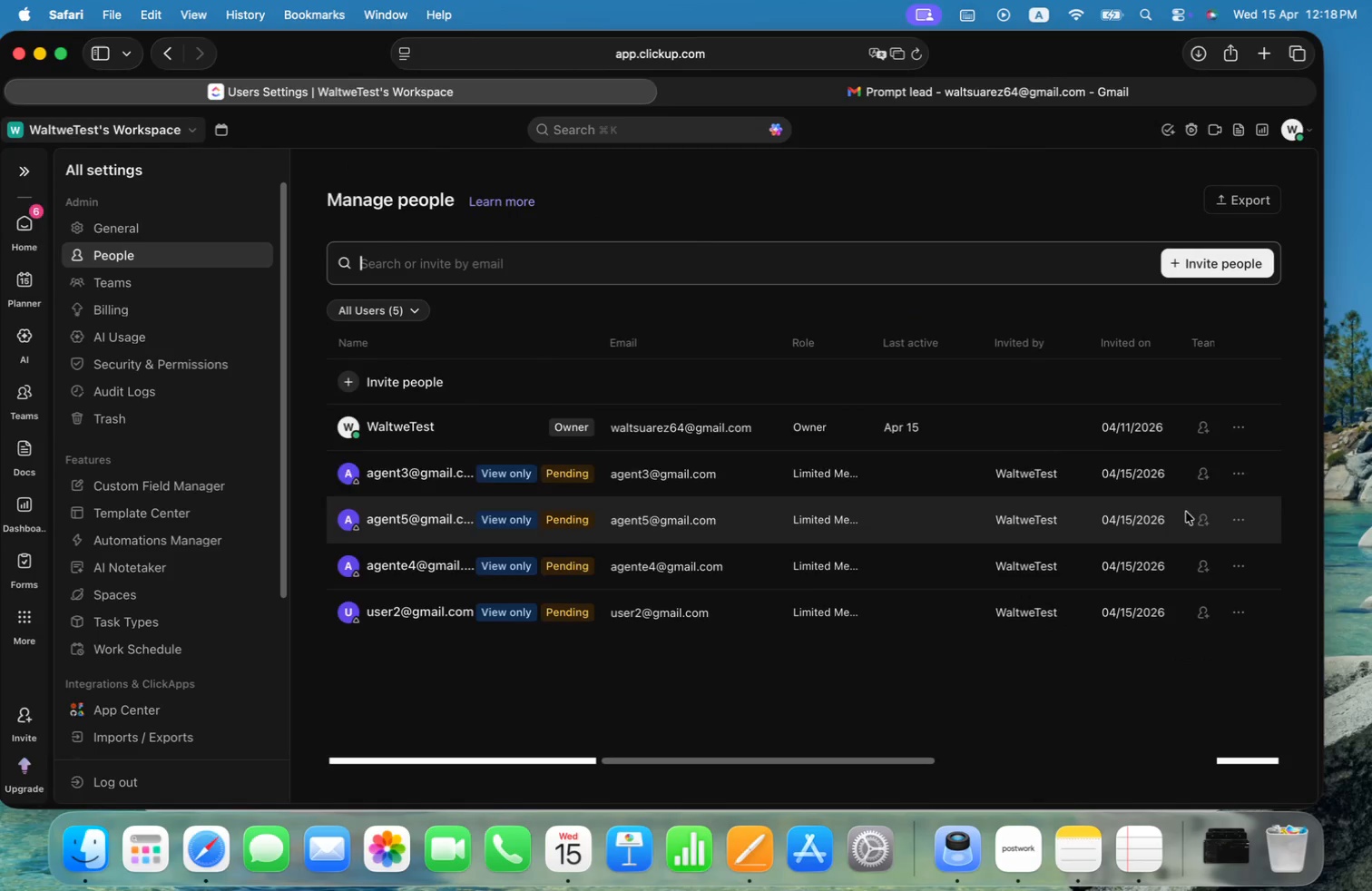 
left_click([1241, 470])
 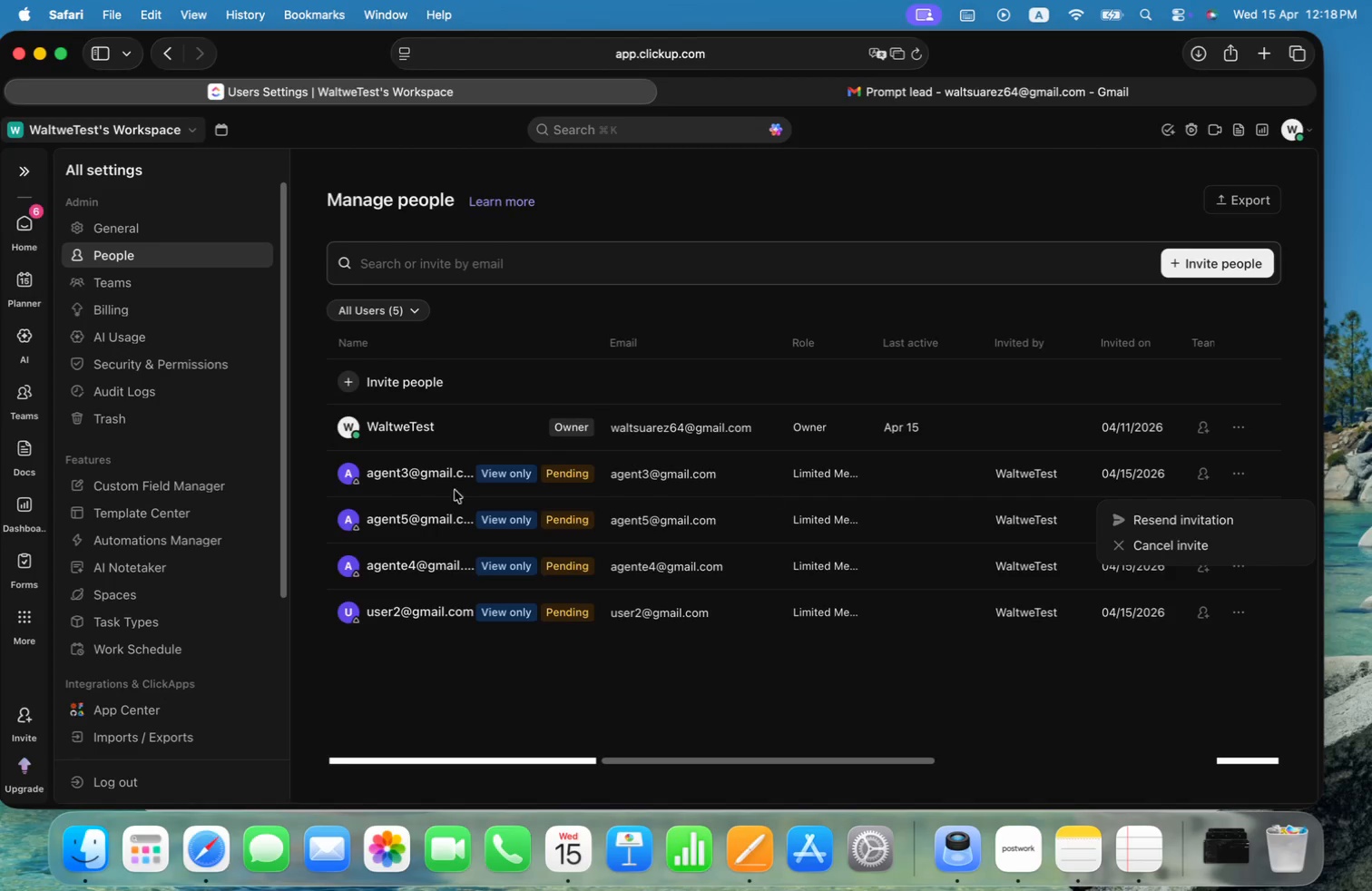 
left_click([570, 468])
 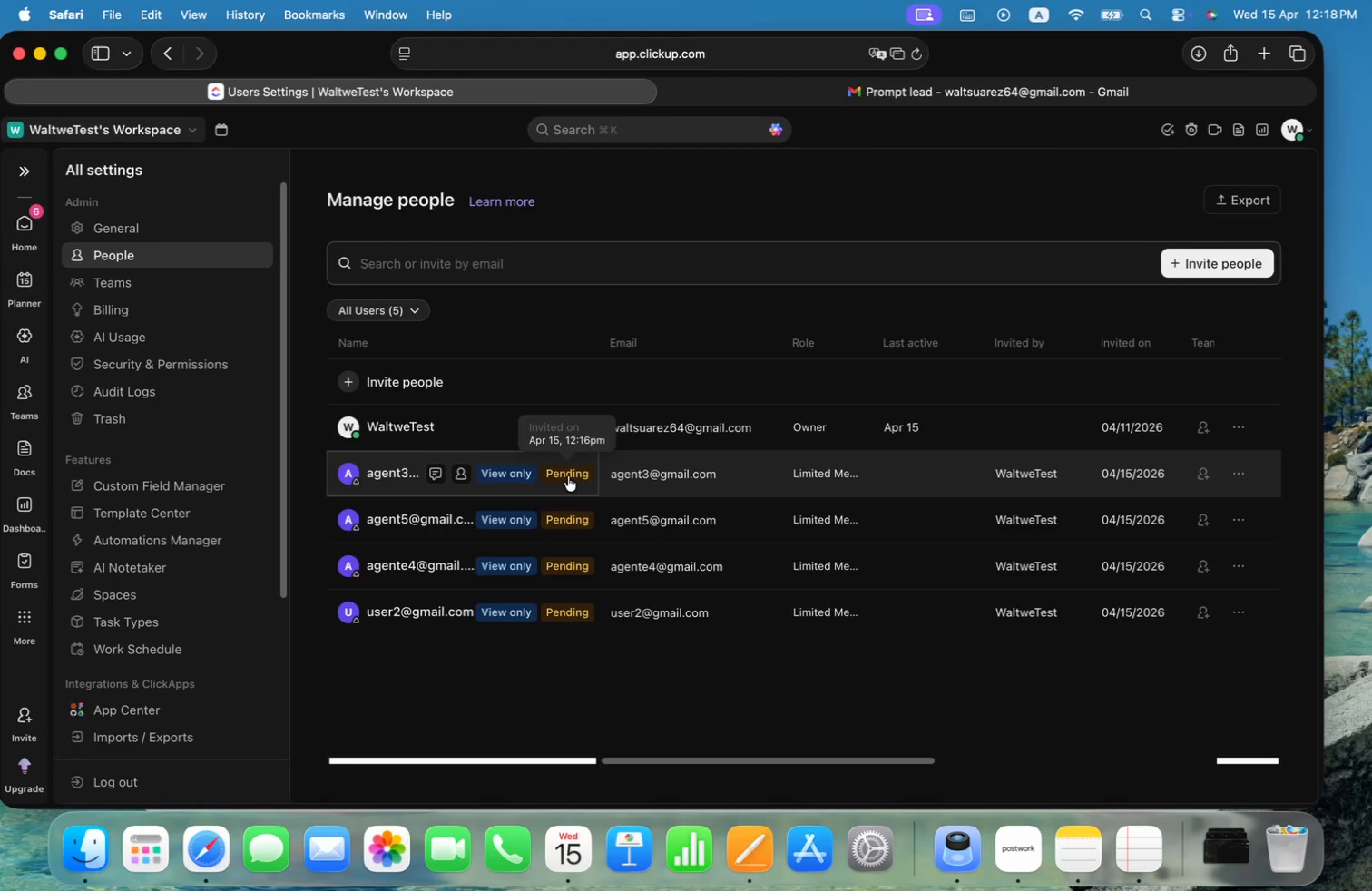 
right_click([568, 480])
 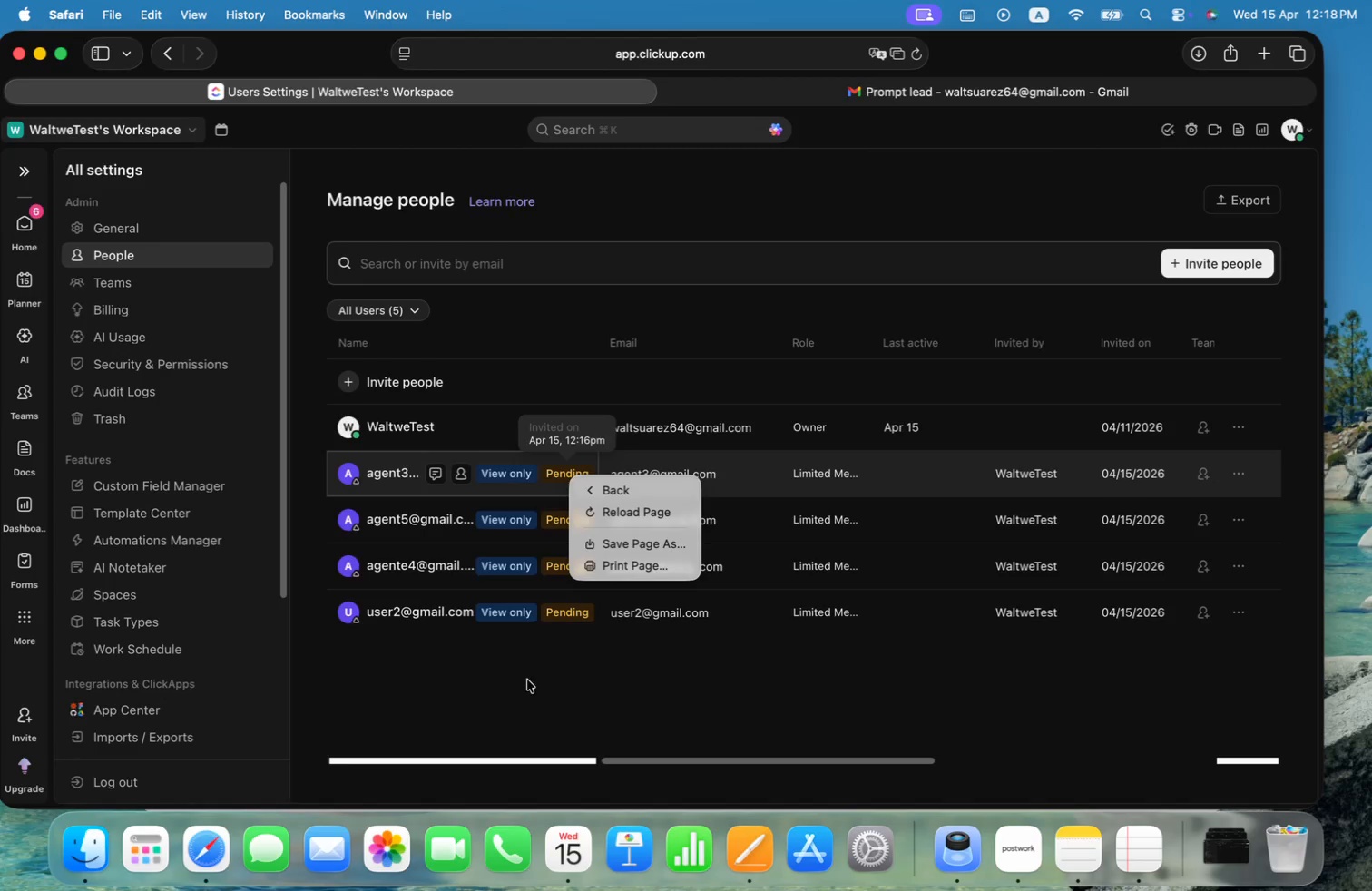 
left_click([530, 691])
 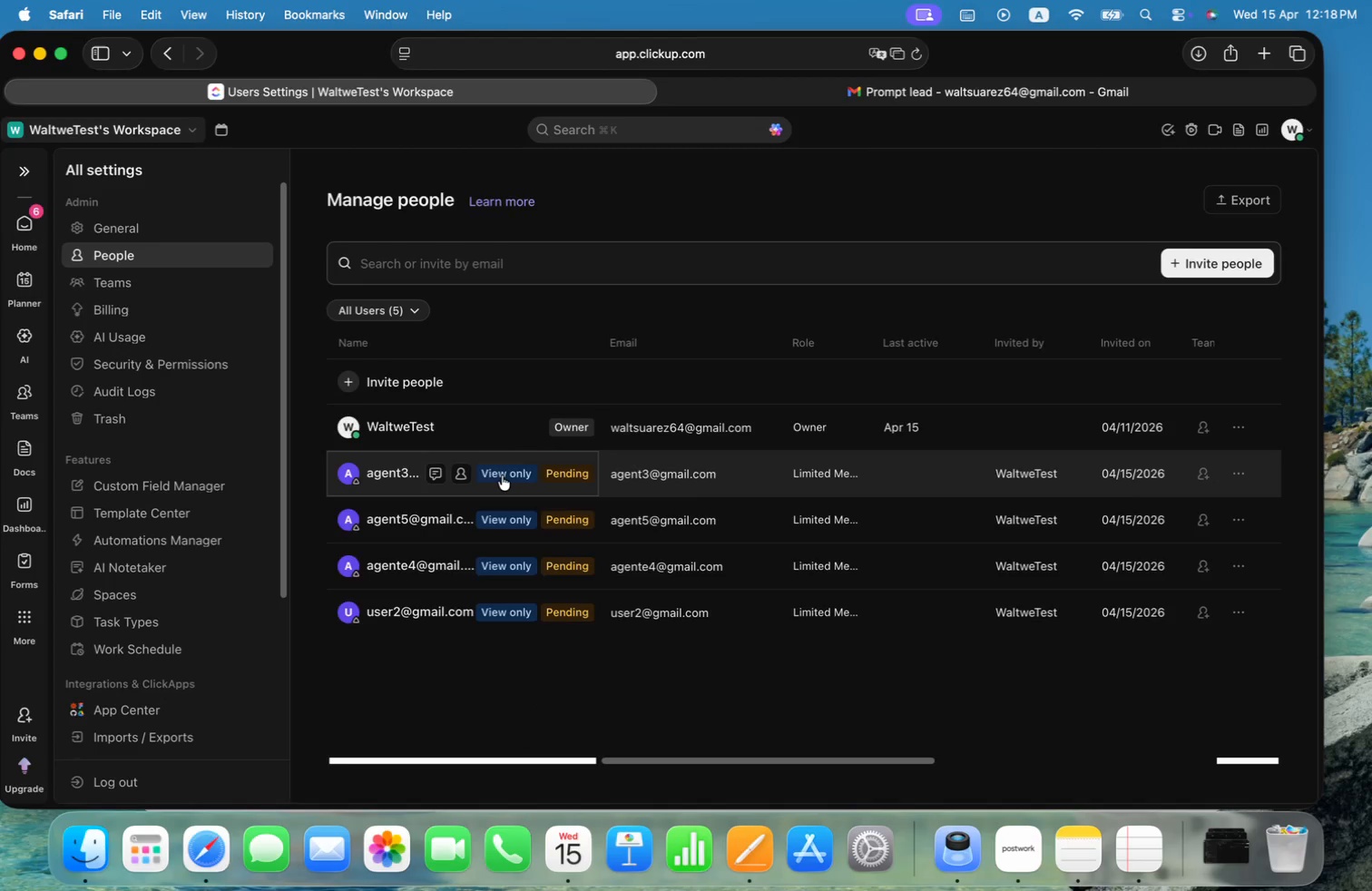 
left_click([502, 475])
 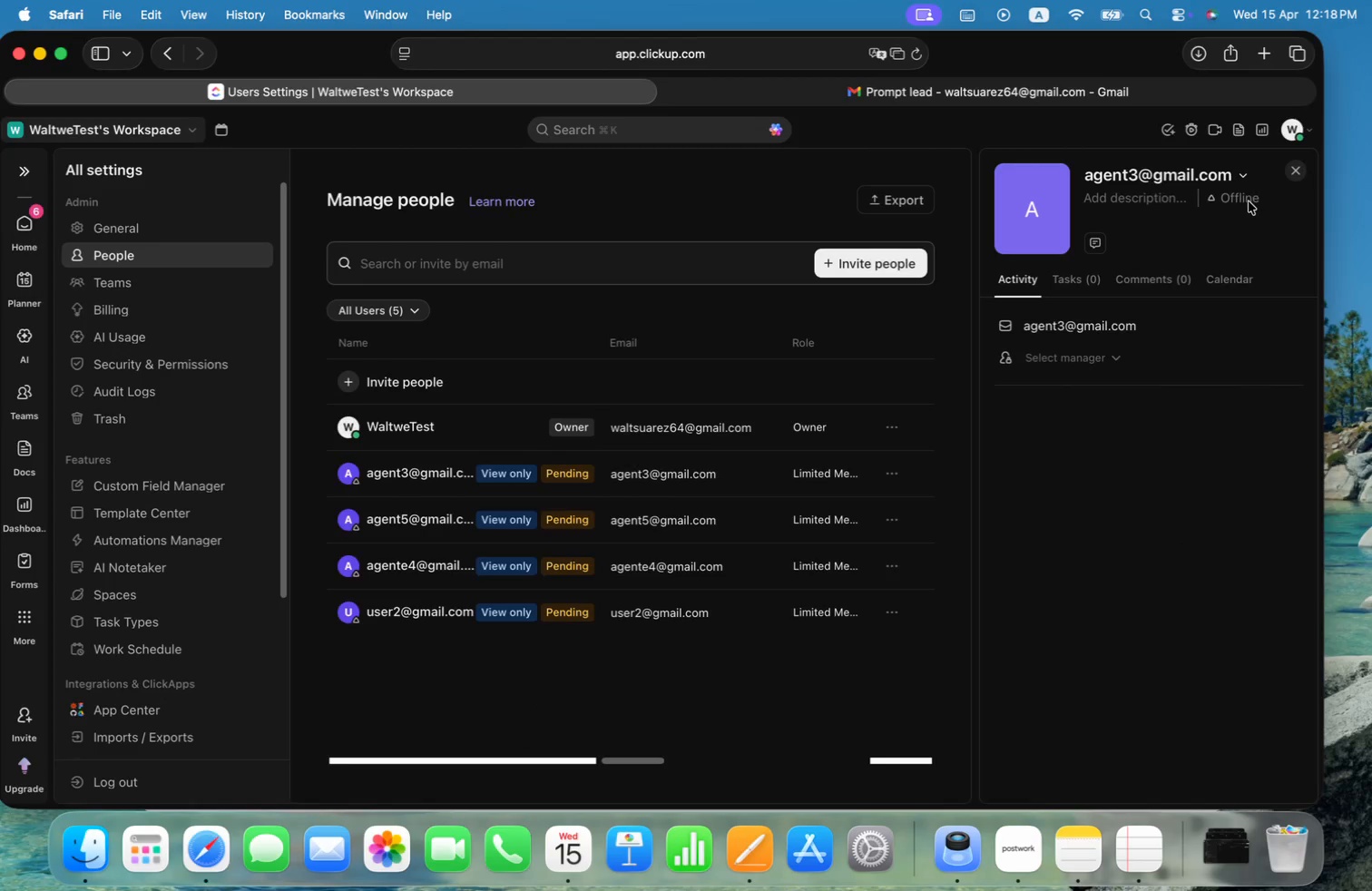 
left_click([1116, 361])
 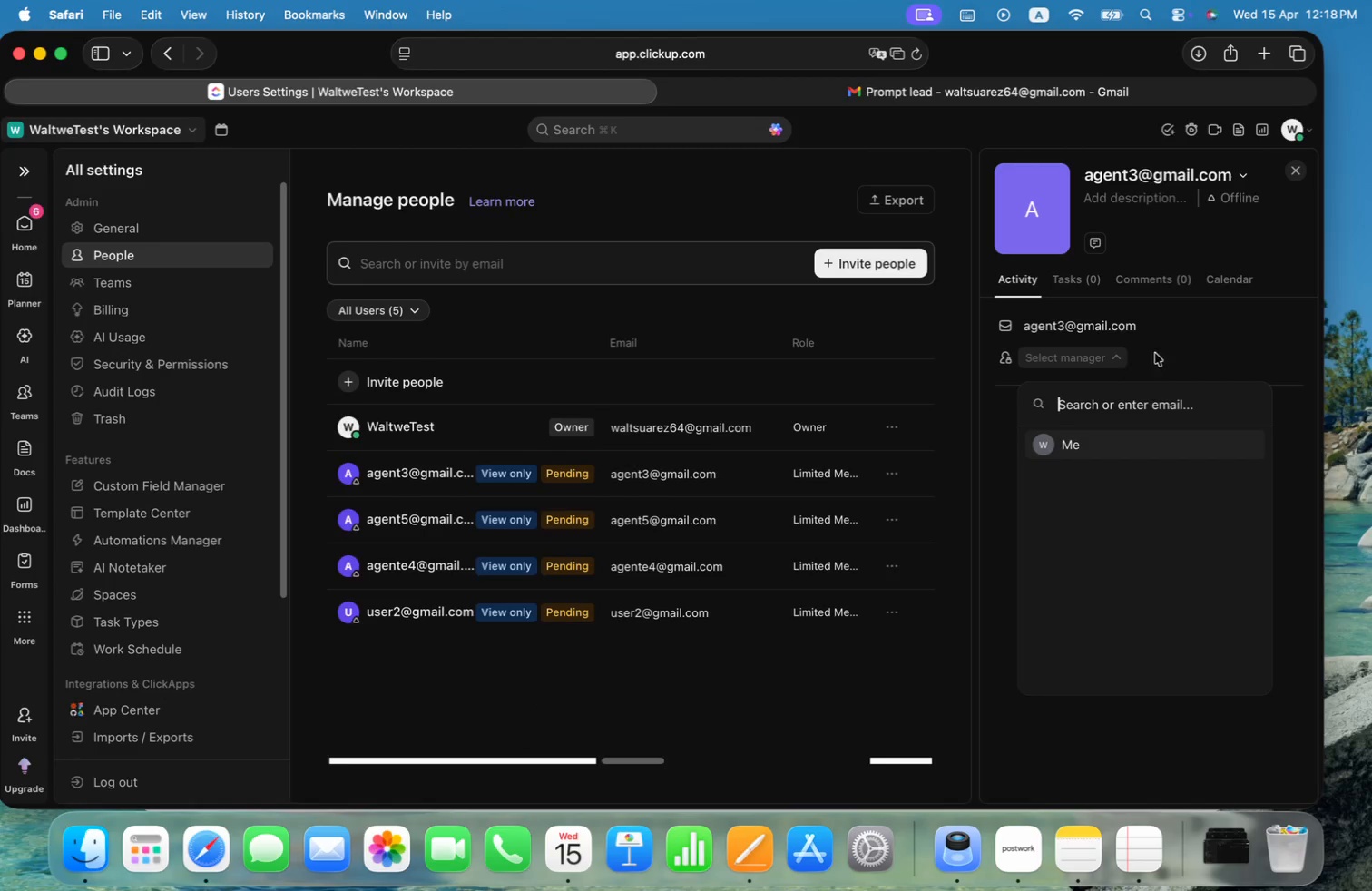 
left_click([1235, 338])
 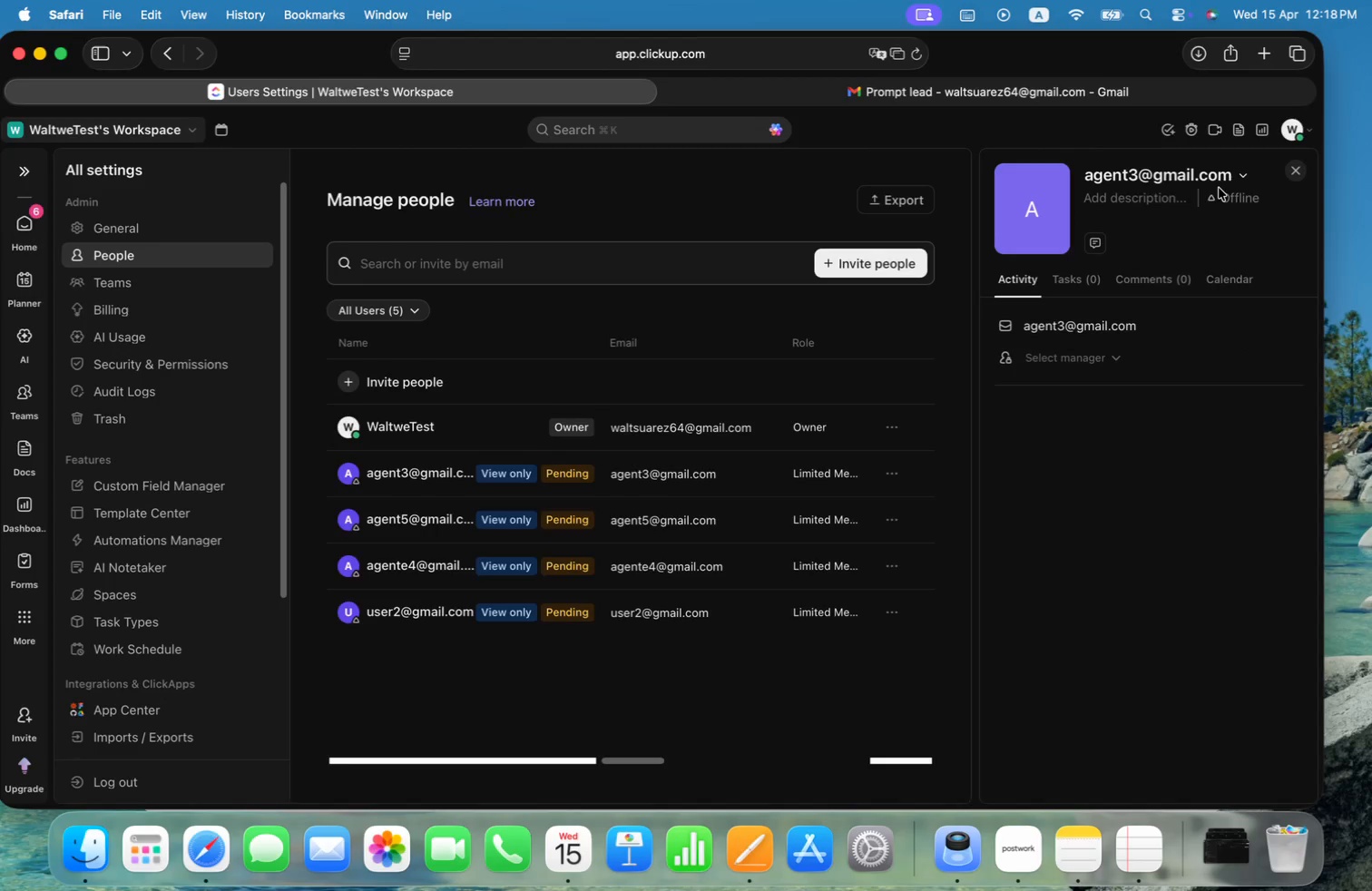 
left_click([1228, 199])
 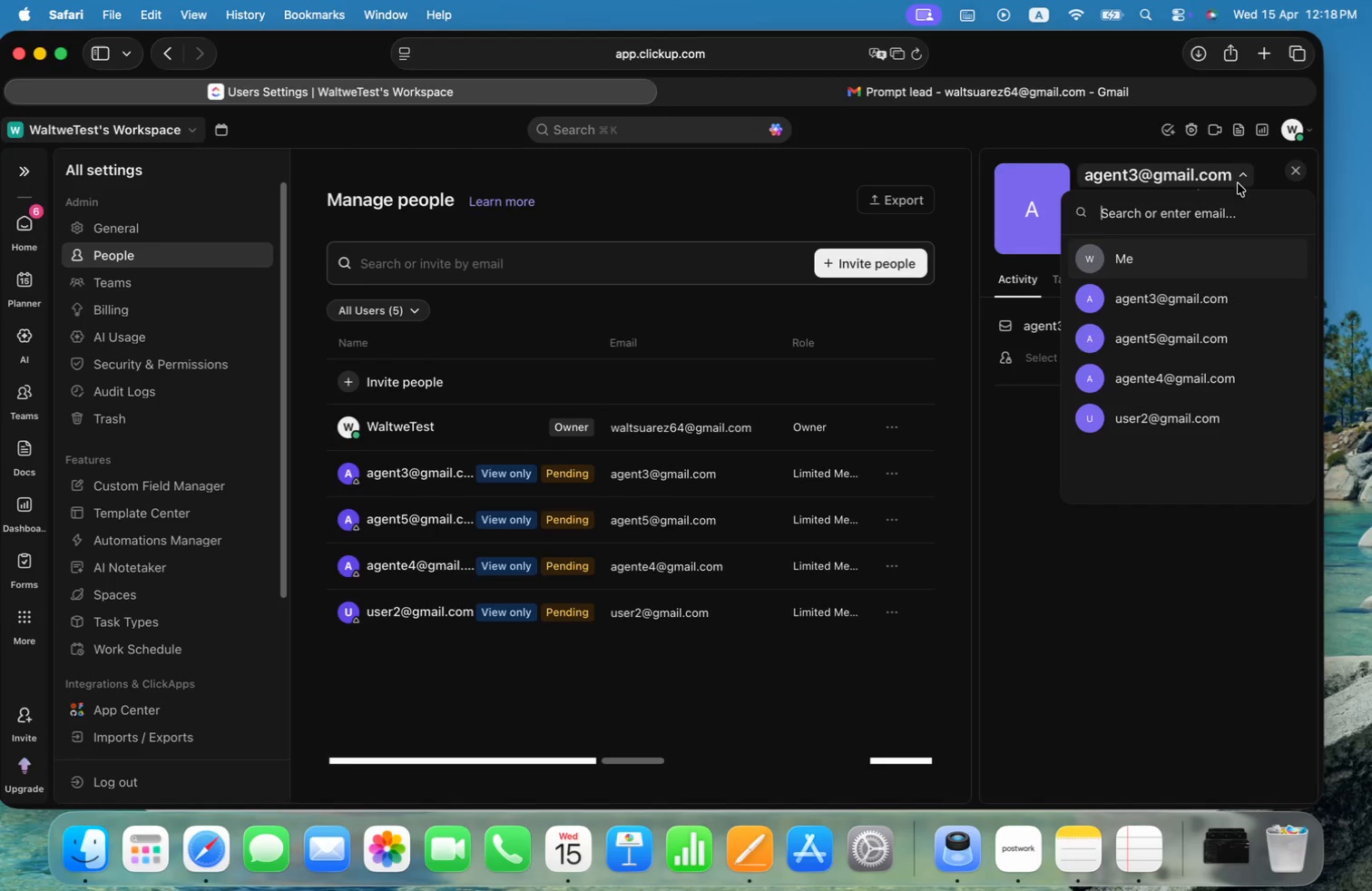 
left_click([1017, 426])
 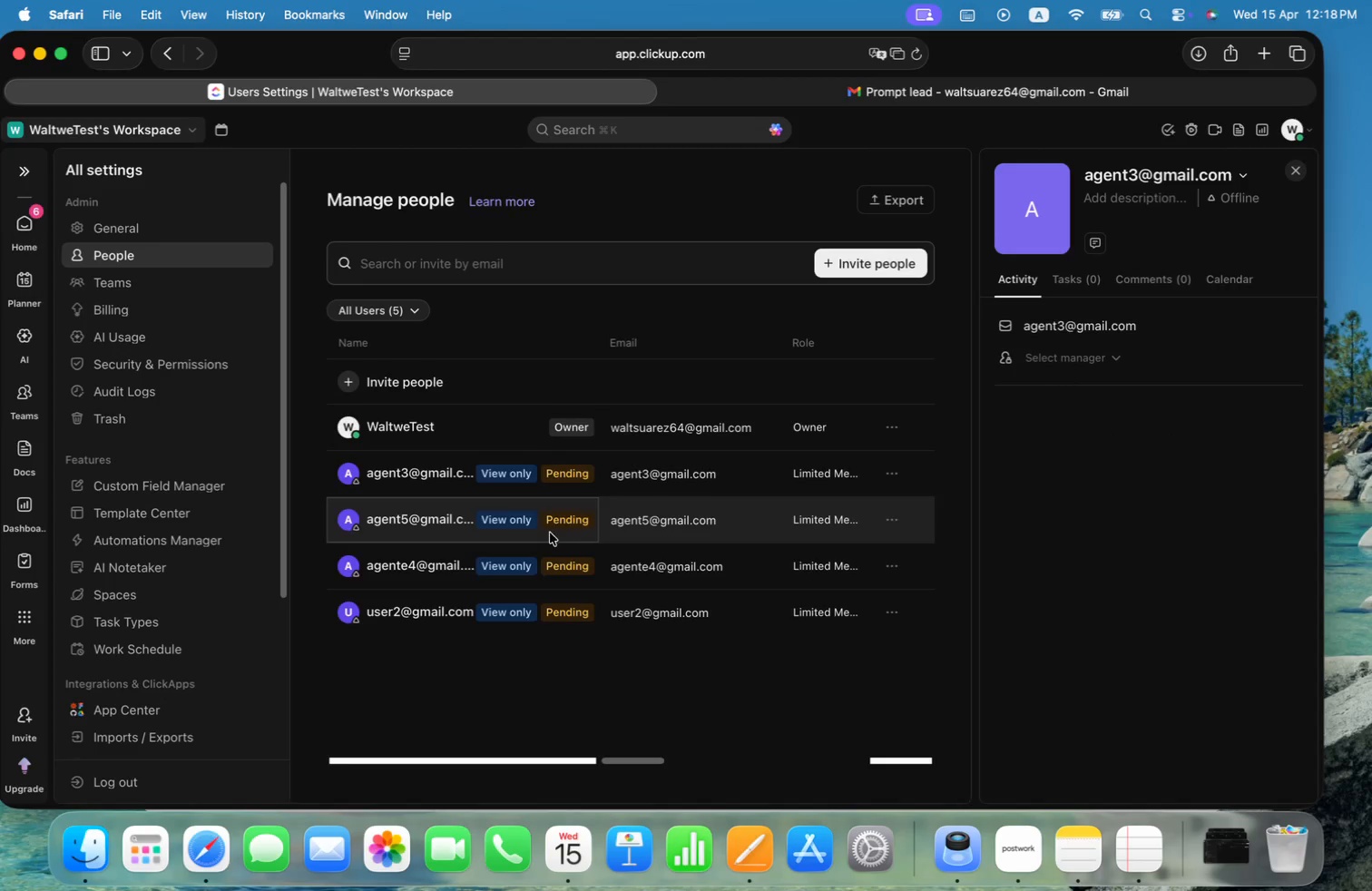 
left_click([559, 516])
 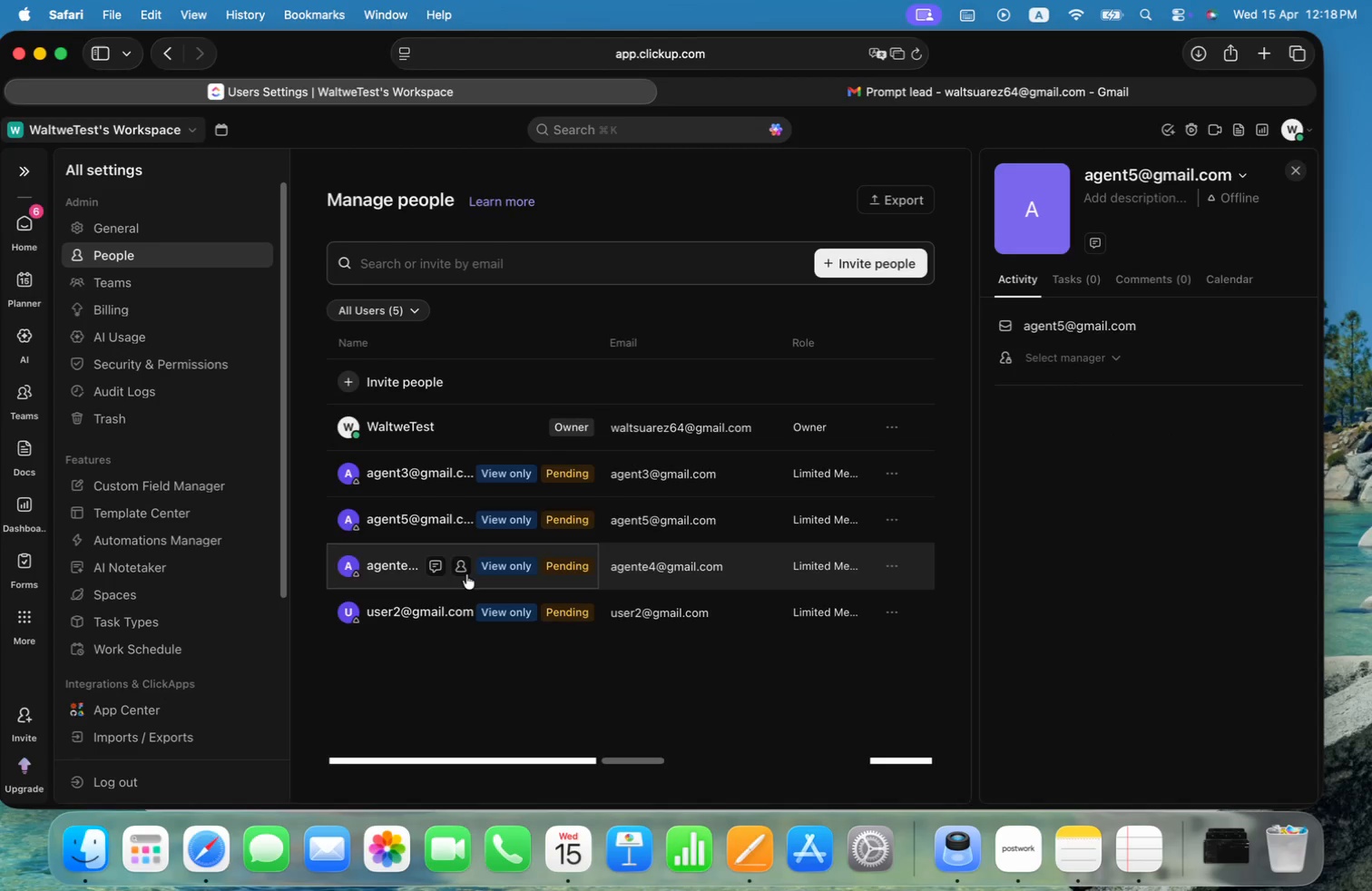 
left_click([462, 568])
 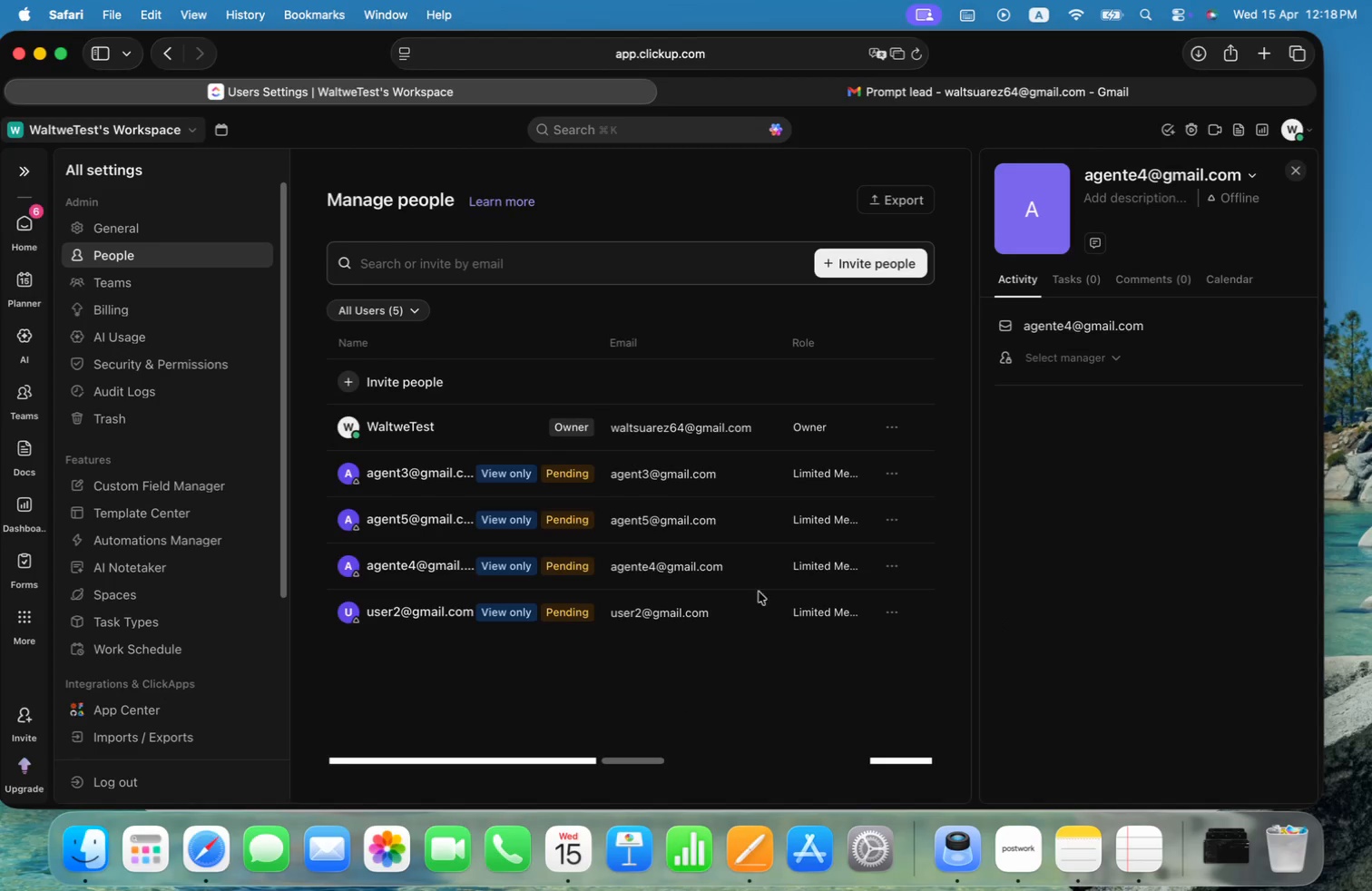 
left_click([893, 321])
 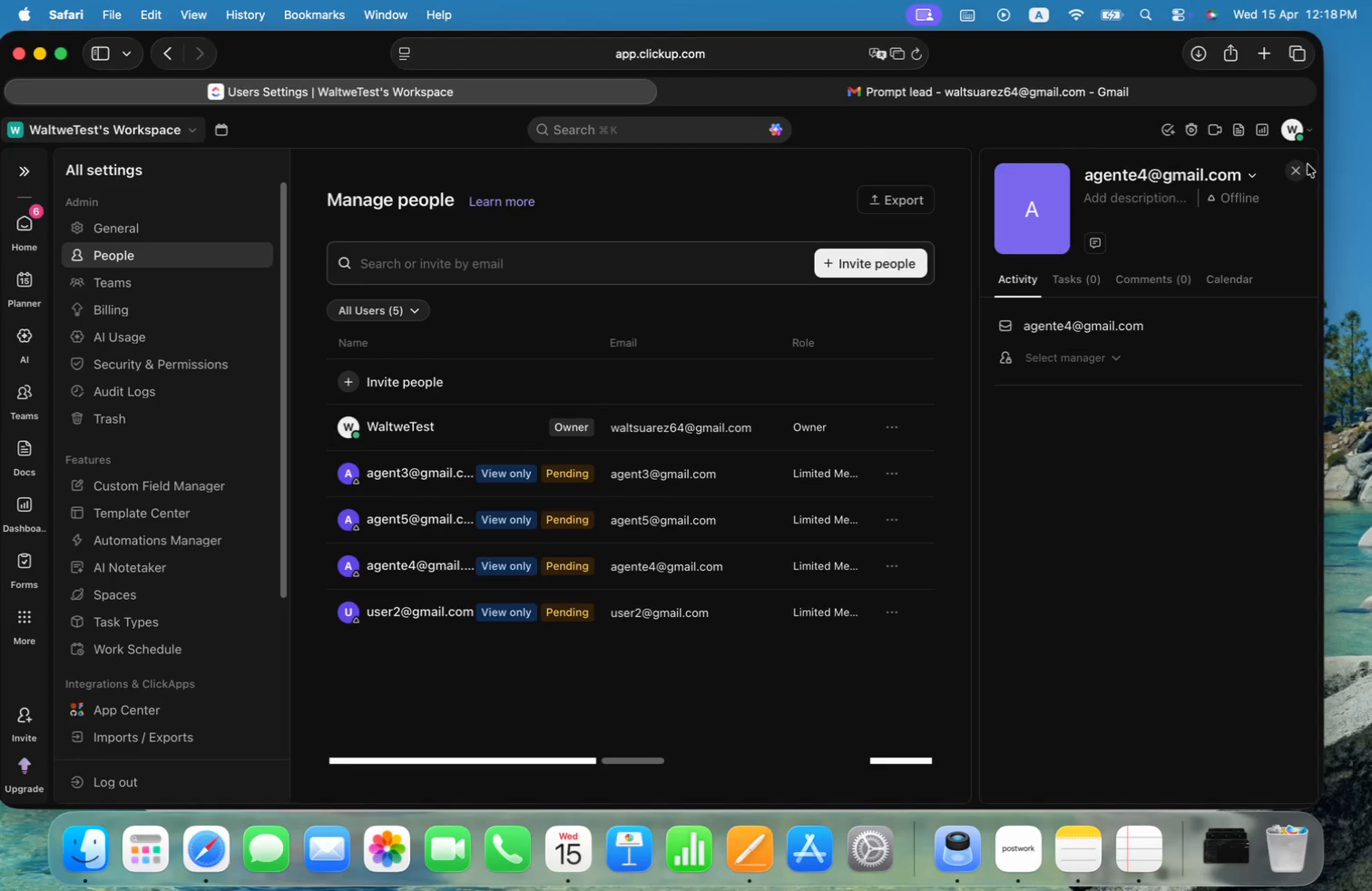 
left_click([1296, 167])
 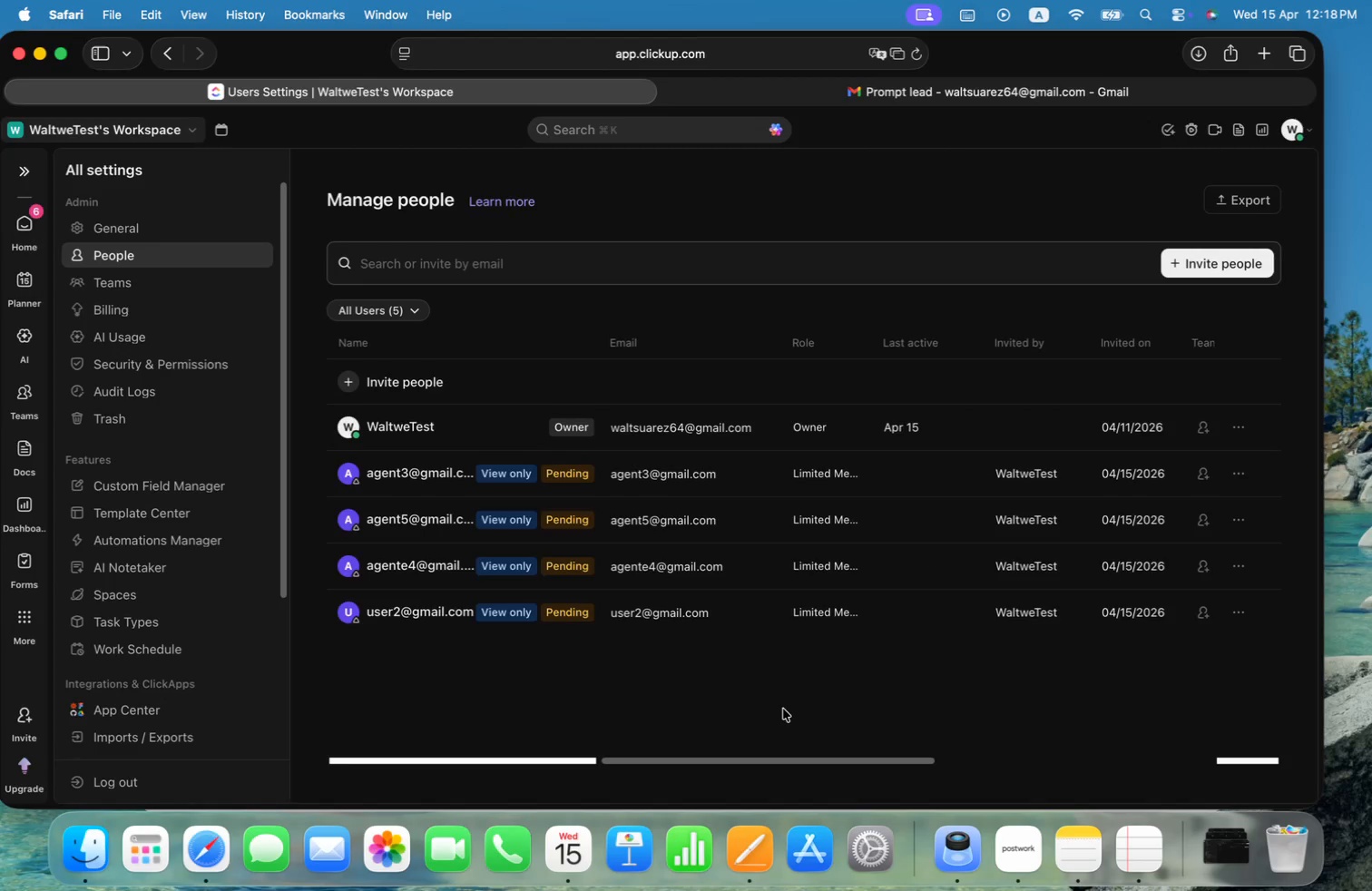 
double_click([749, 763])
 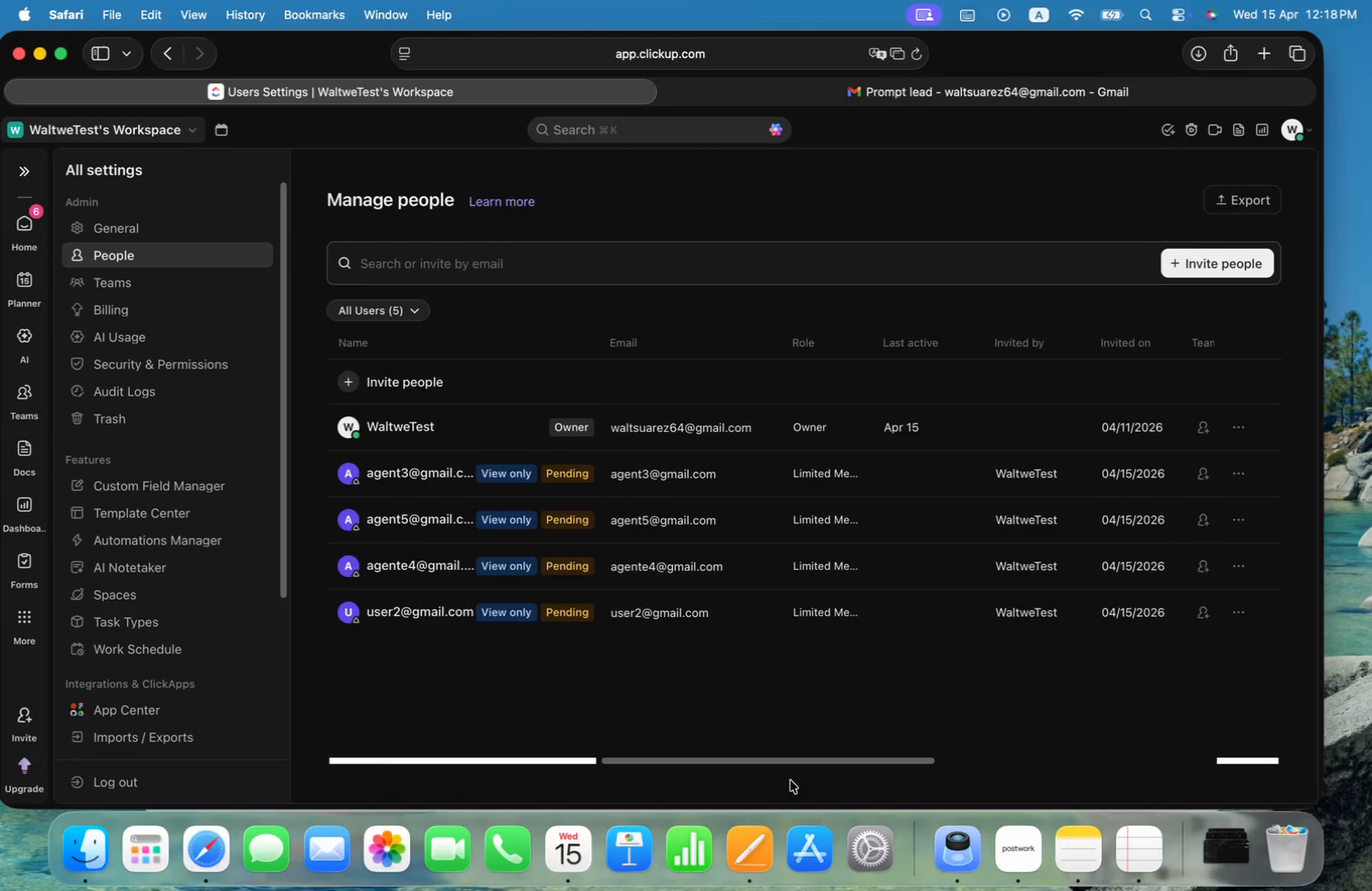 
left_click([1025, 857])